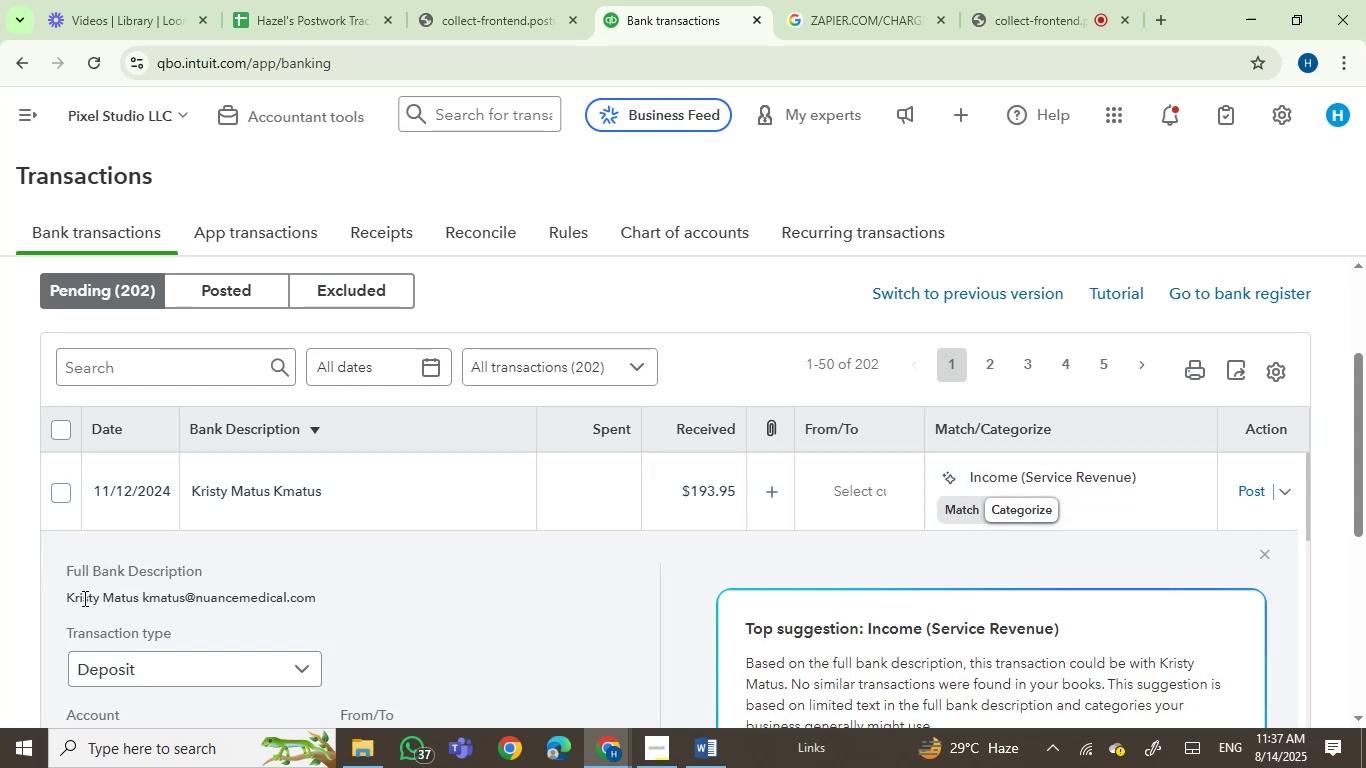 
left_click_drag(start_coordinate=[83, 598], to_coordinate=[110, 595])
 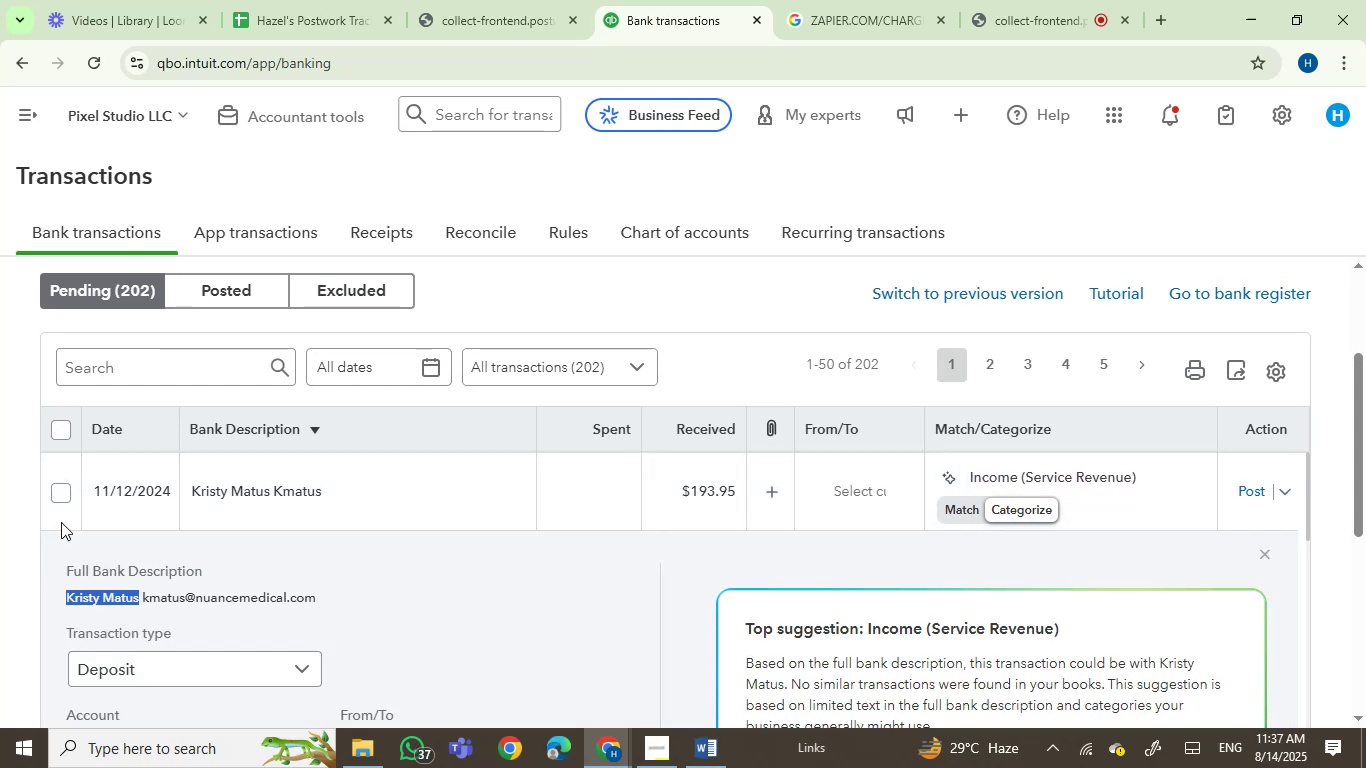 
key(Control+C)
 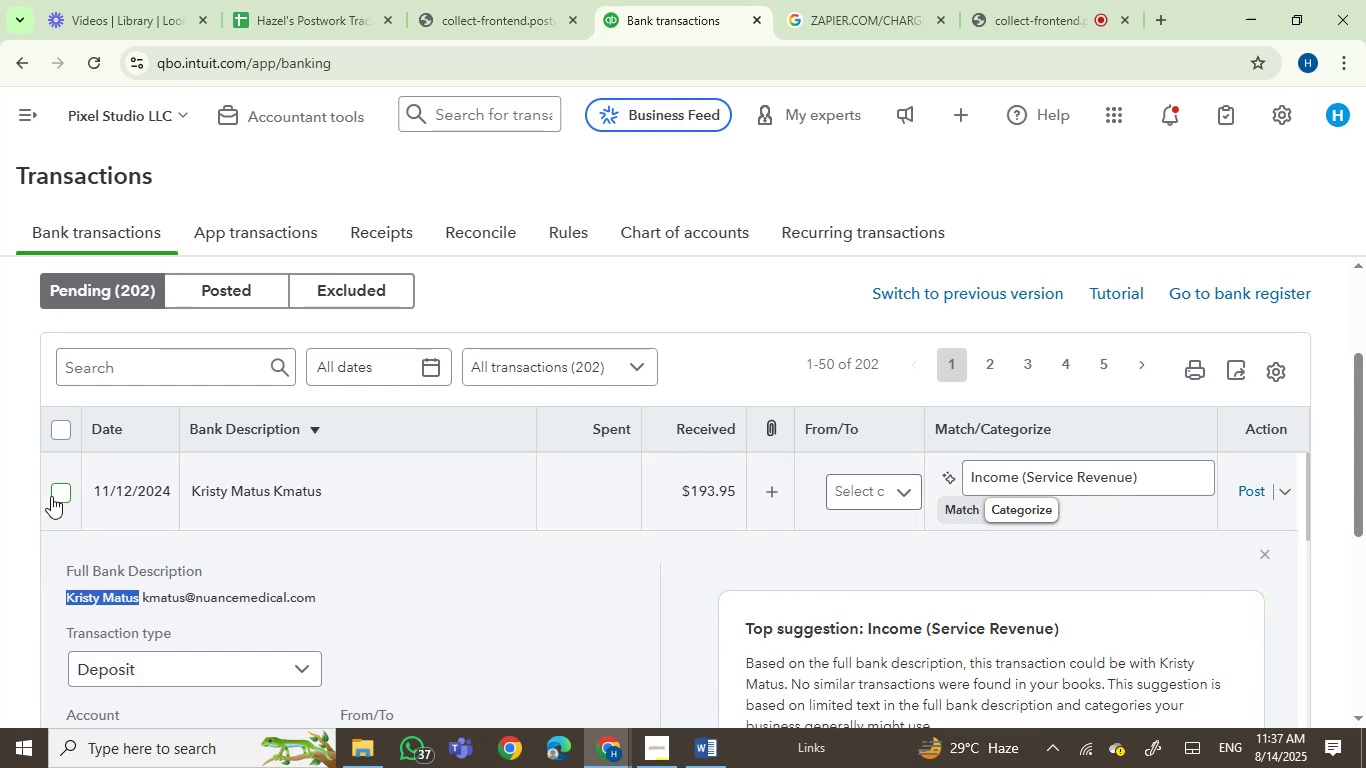 
left_click([52, 488])
 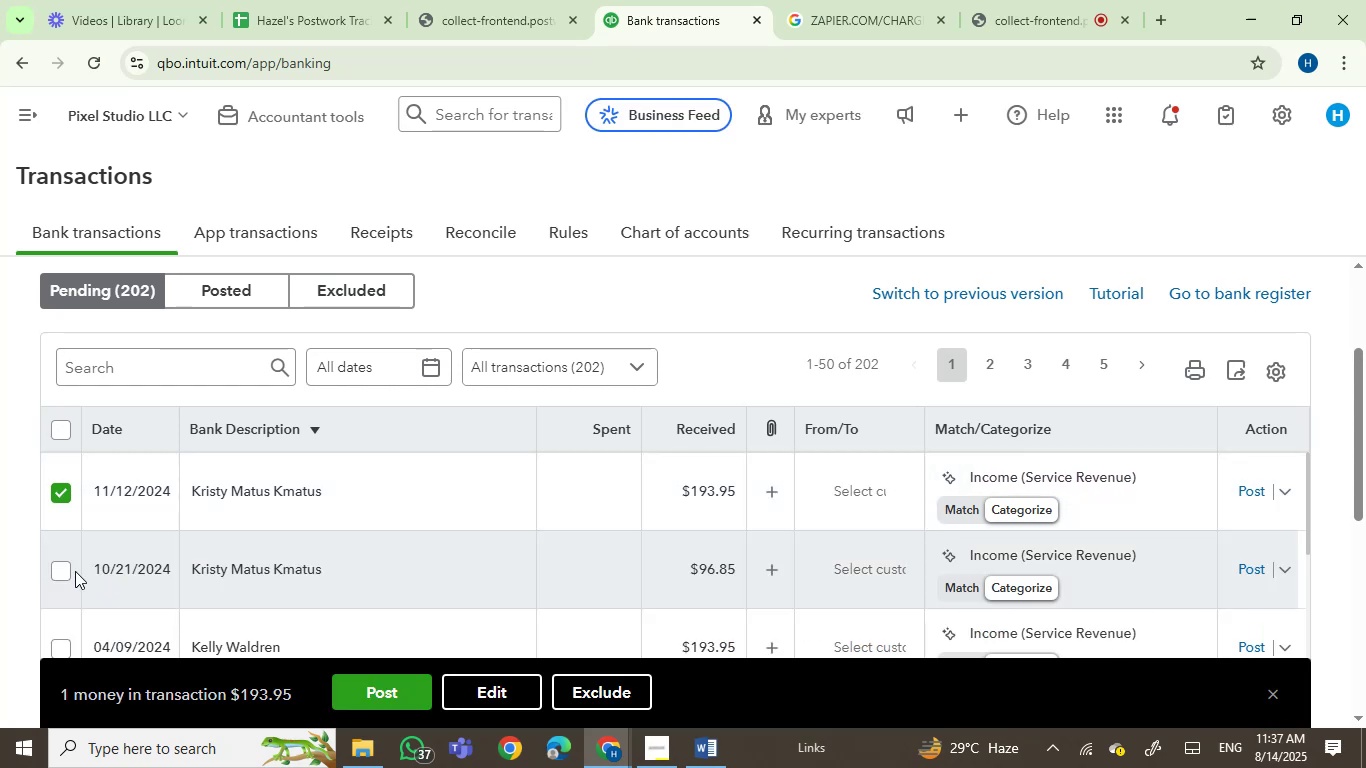 
left_click([61, 571])
 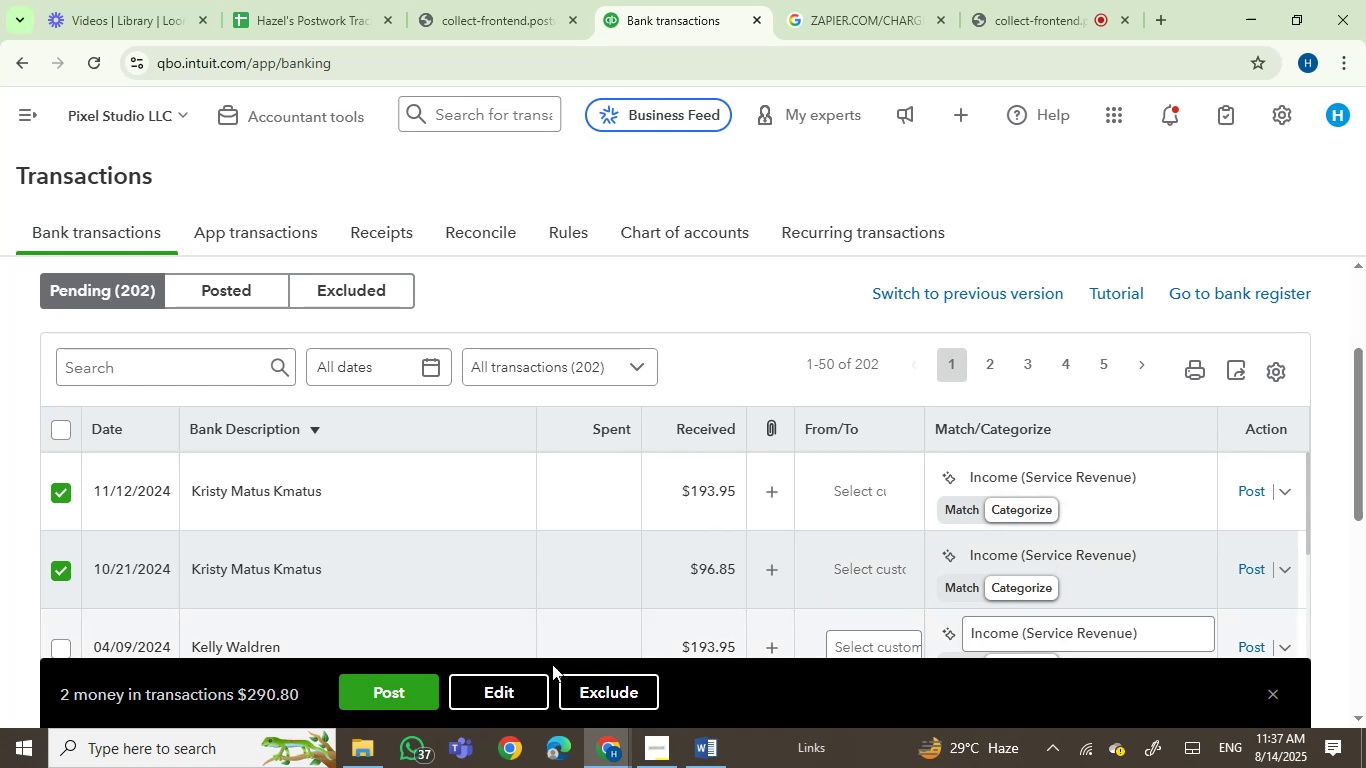 
left_click([510, 685])
 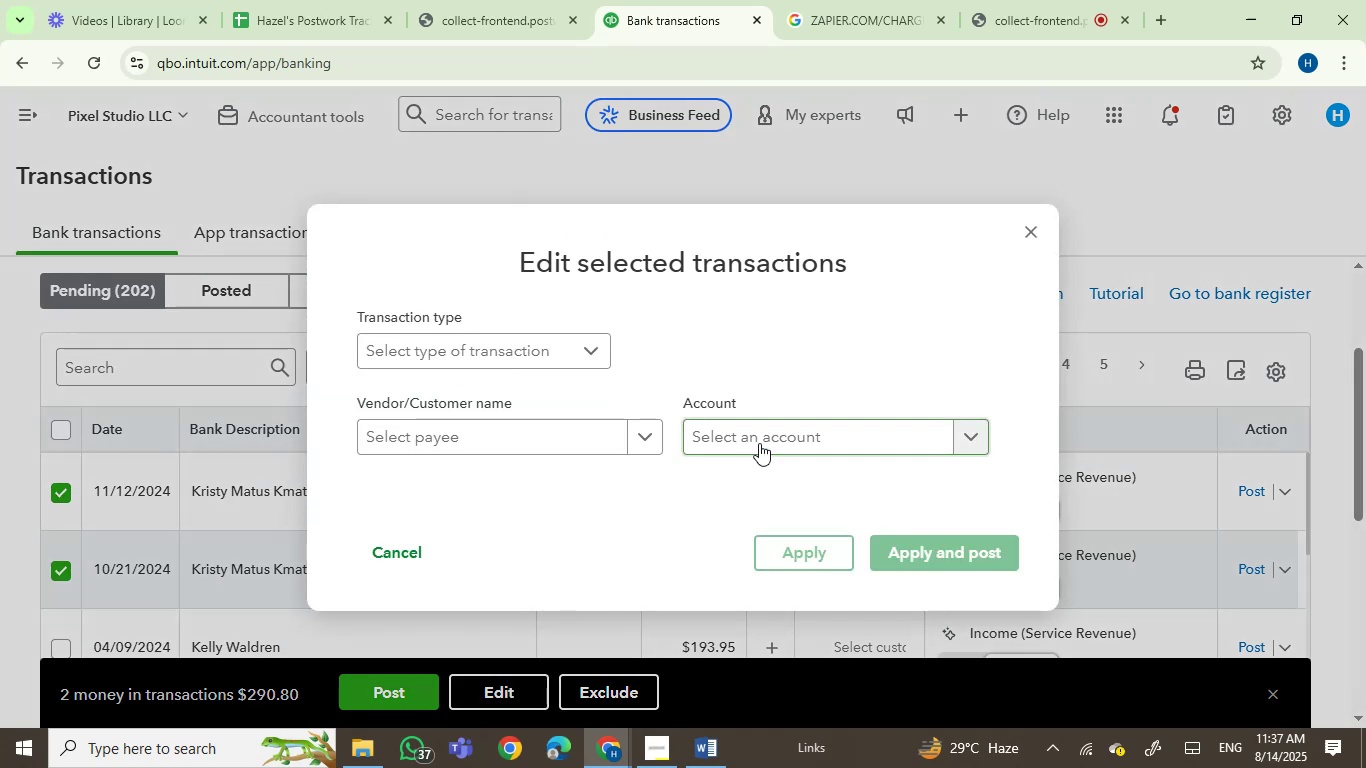 
left_click([558, 441])
 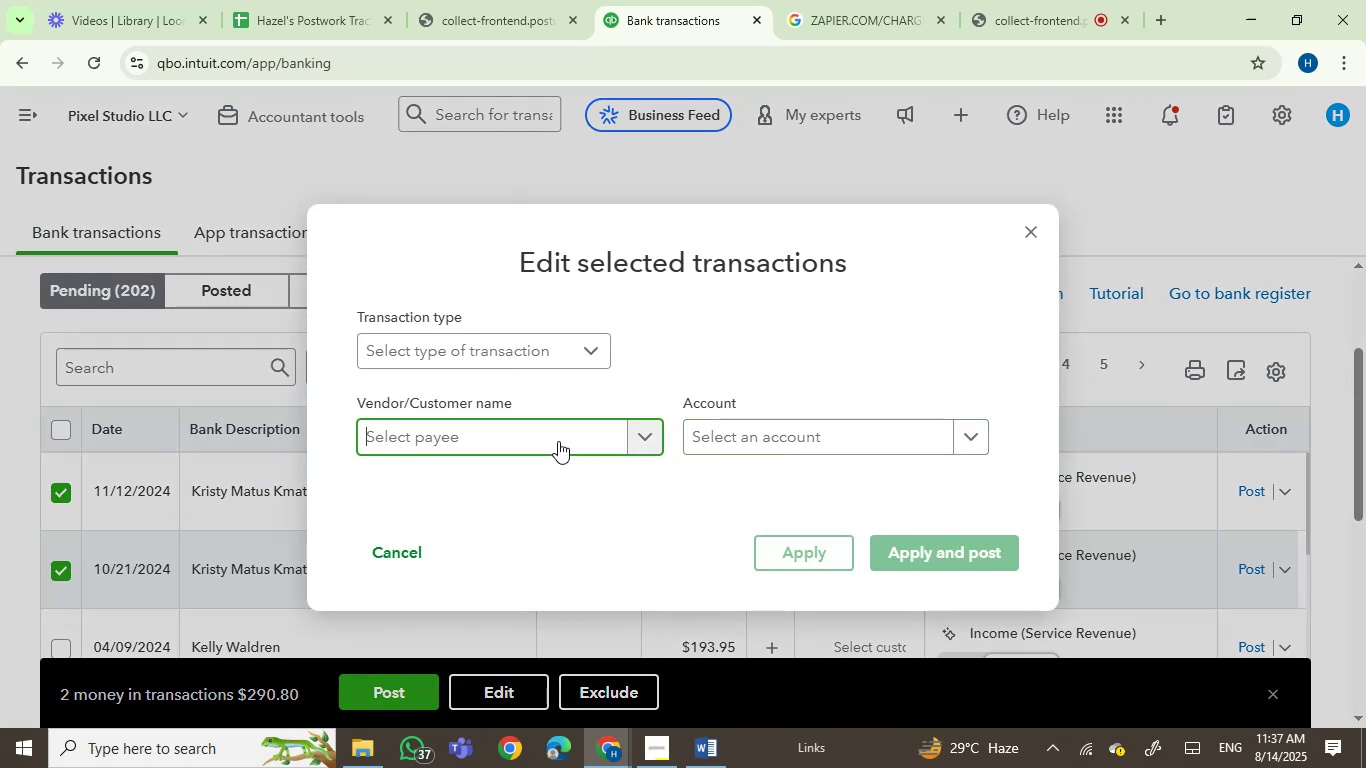 
key(Control+V)
 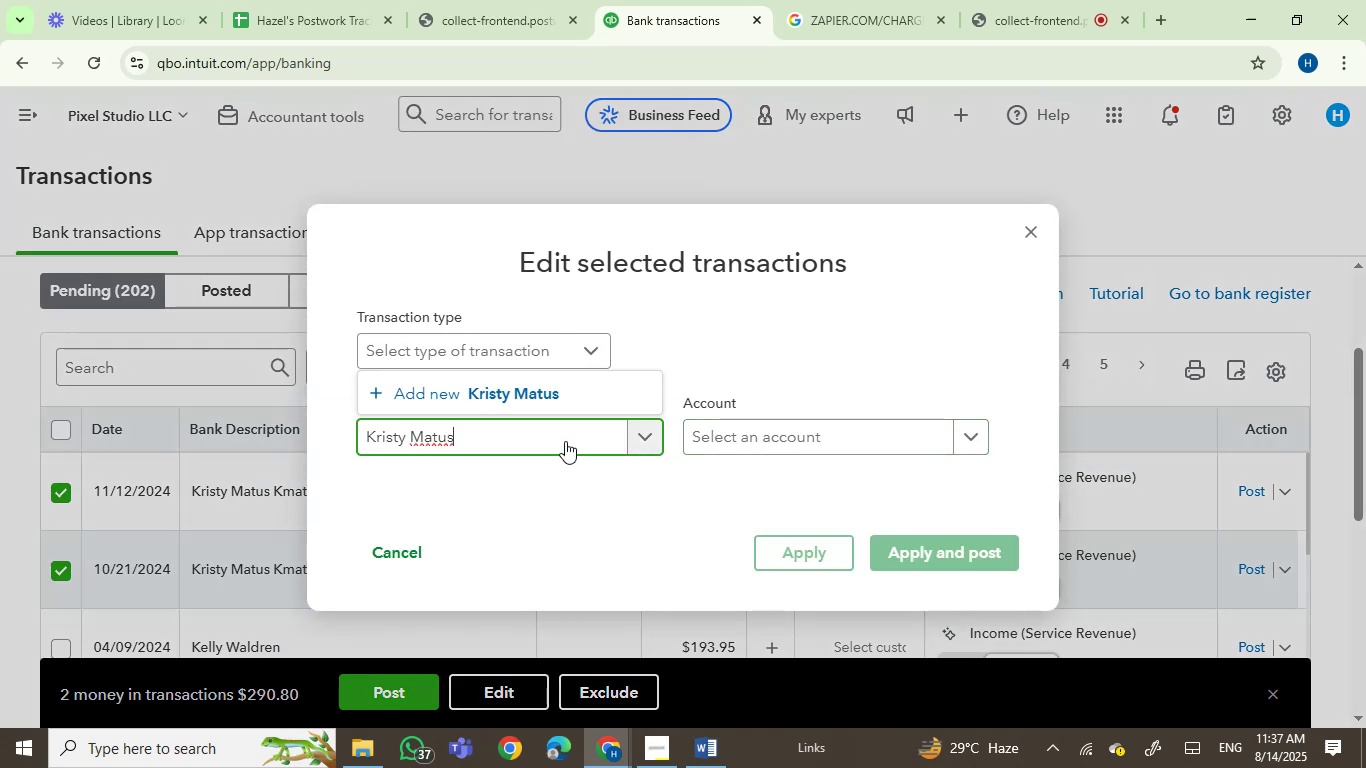 
left_click([488, 397])
 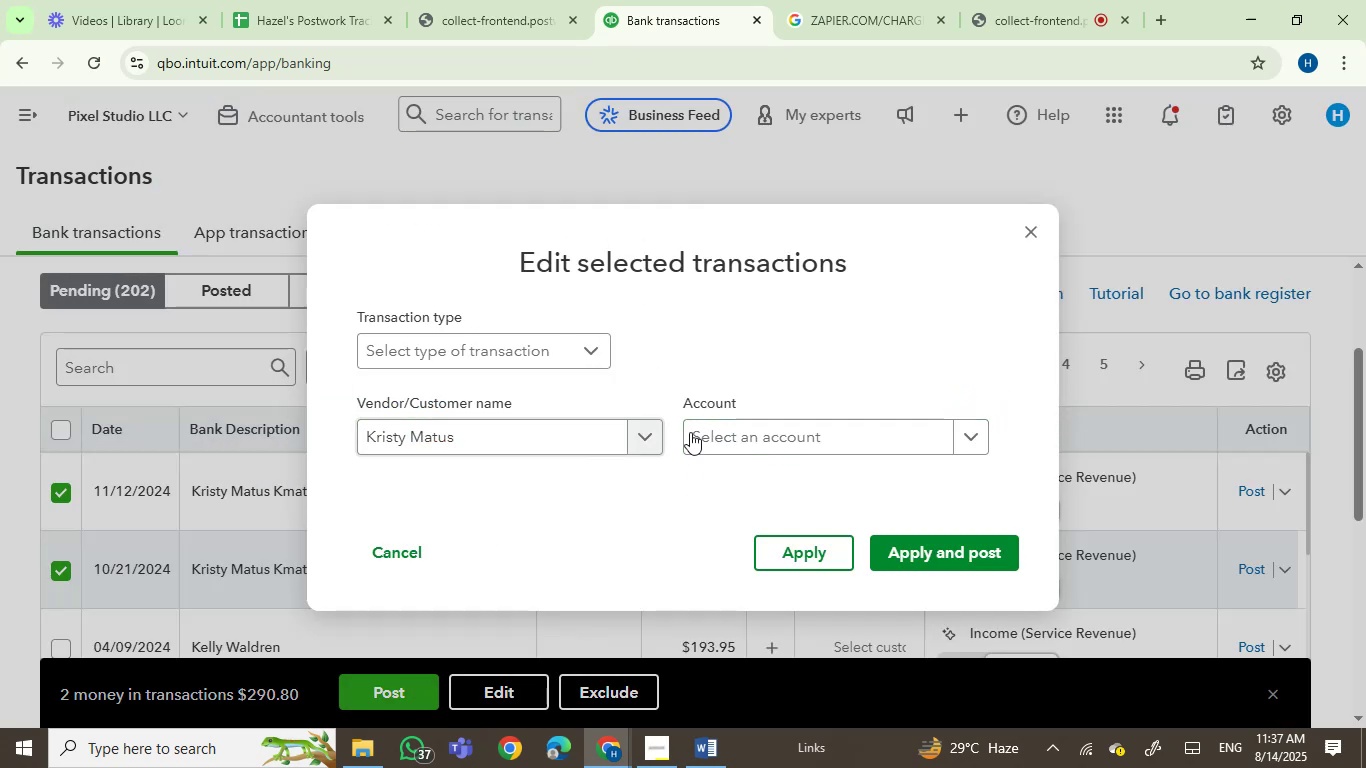 
type(serv)
 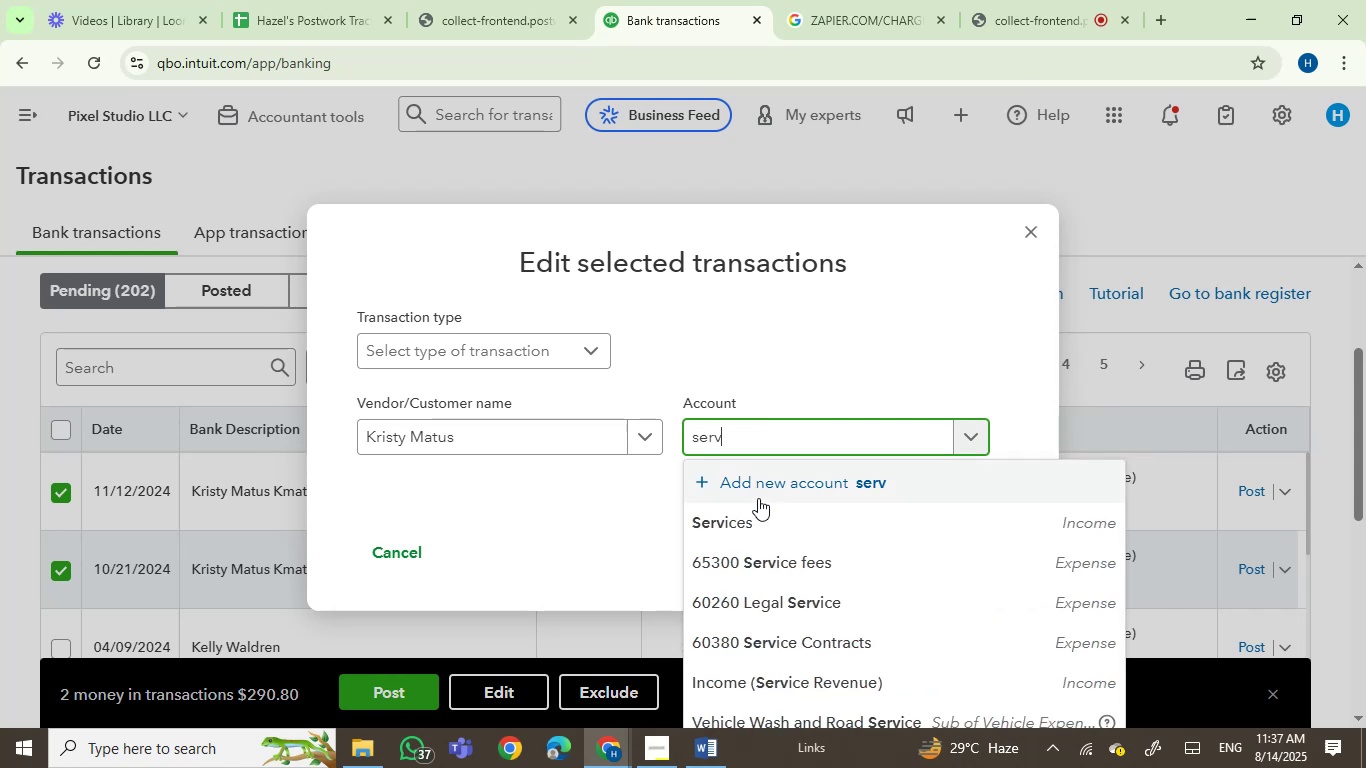 
left_click([754, 514])
 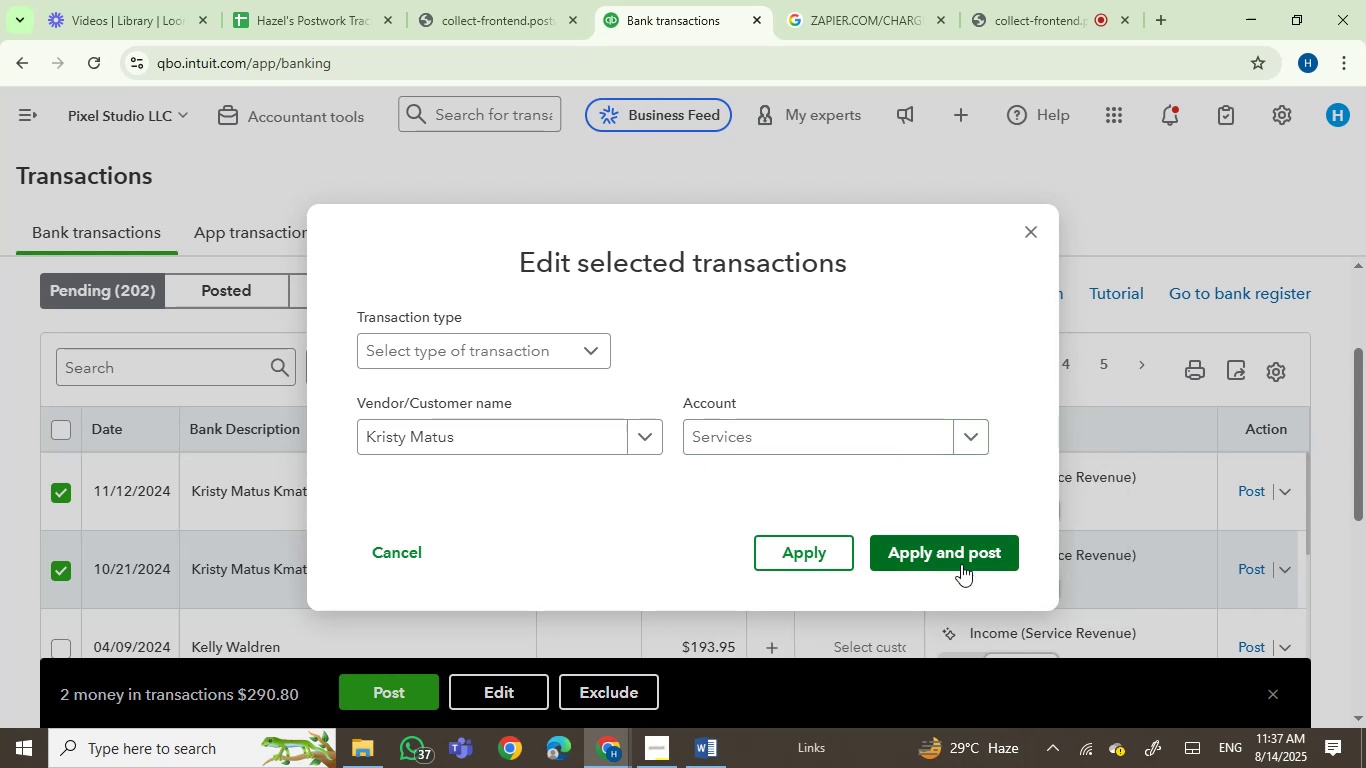 
left_click([961, 563])
 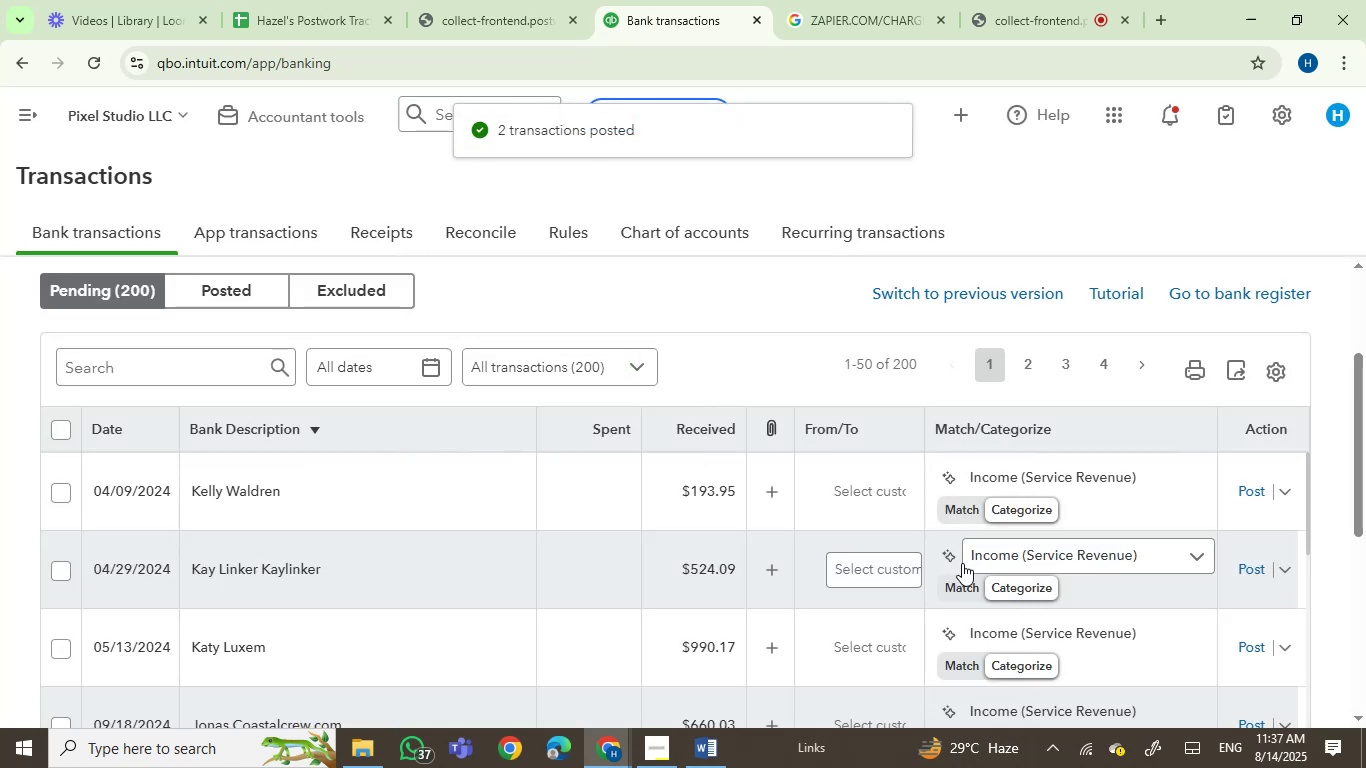 
wait(6.98)
 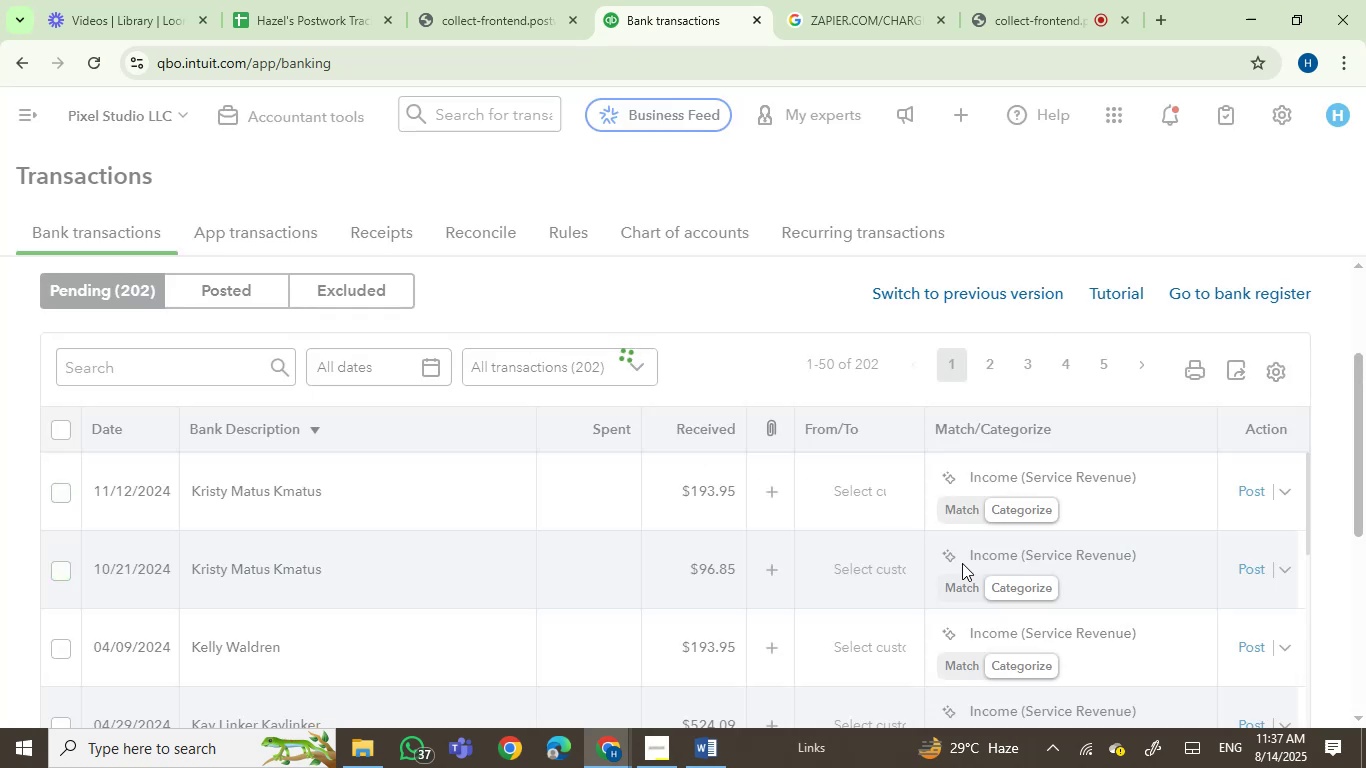 
left_click_drag(start_coordinate=[308, 496], to_coordinate=[192, 490])
 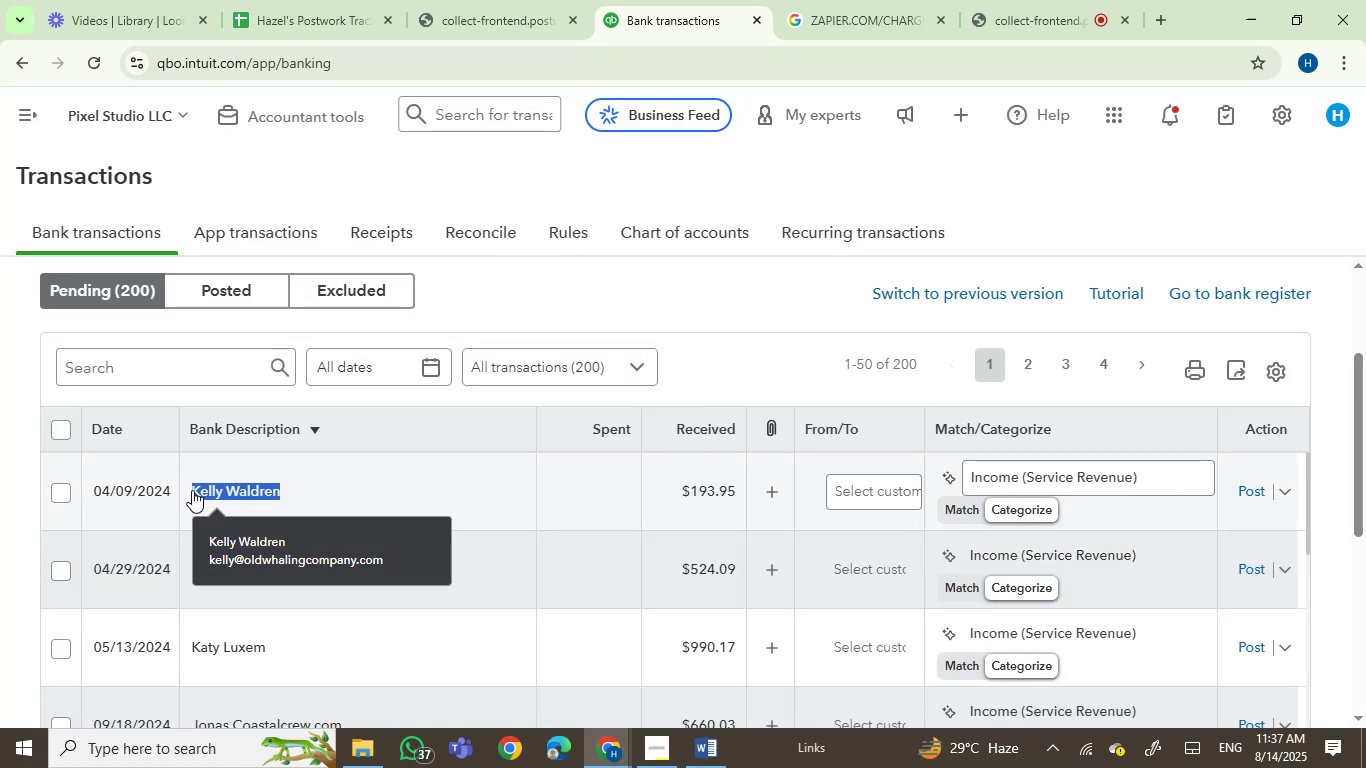 
key(Control+C)
 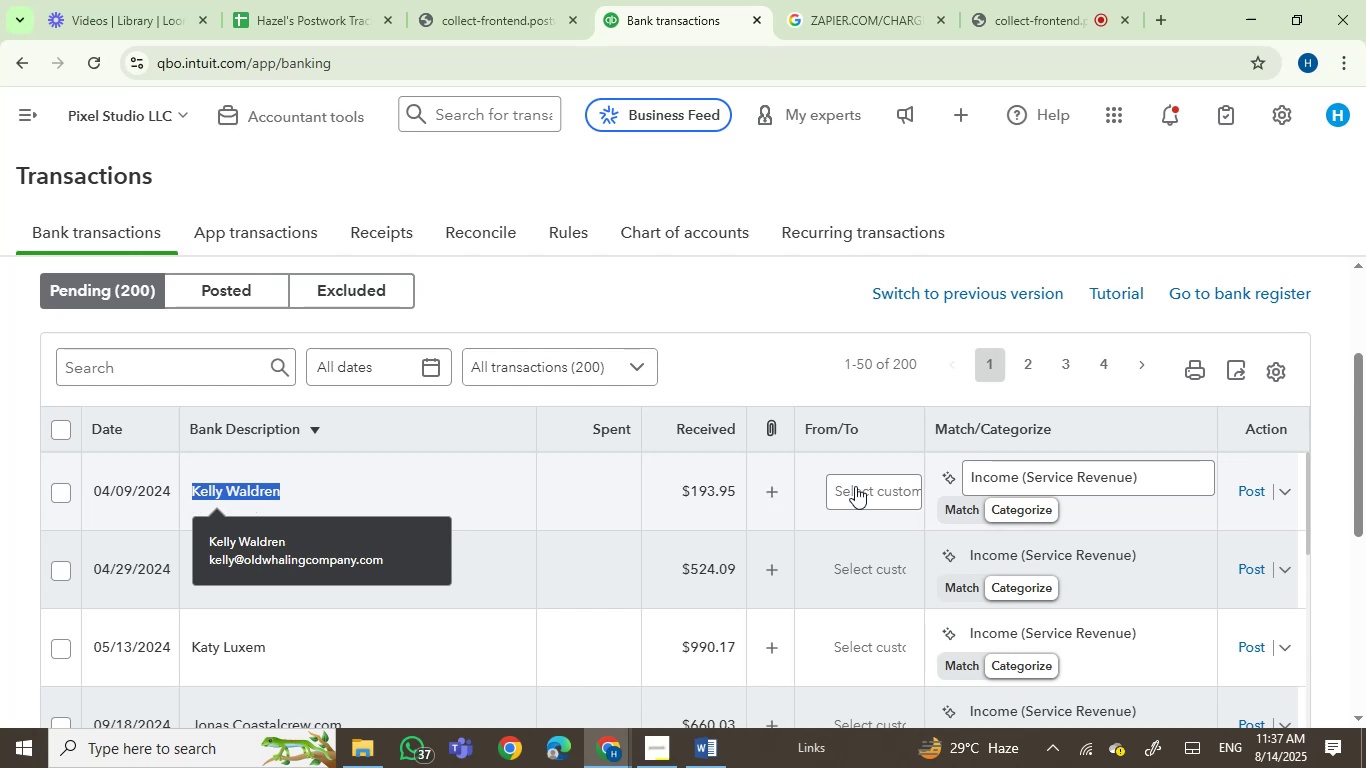 
left_click([862, 486])
 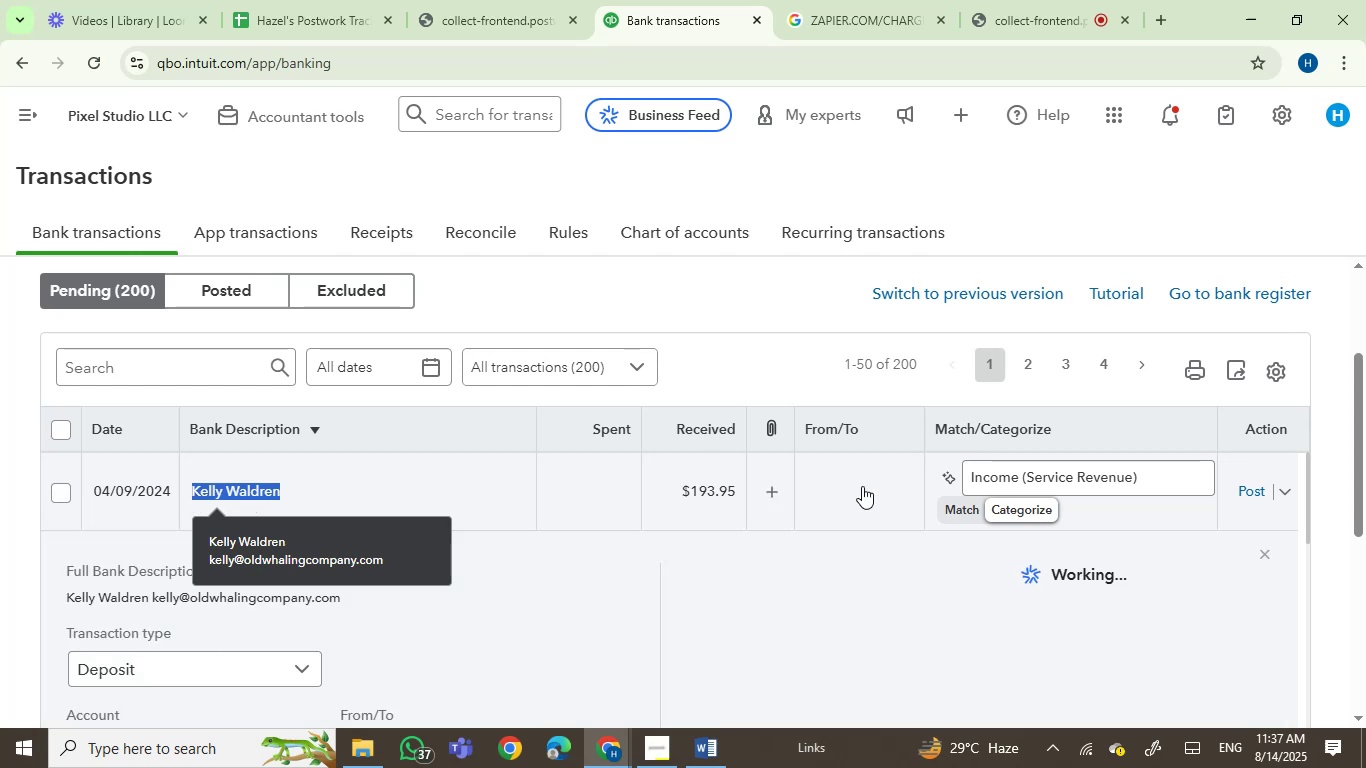 
key(Control+V)
 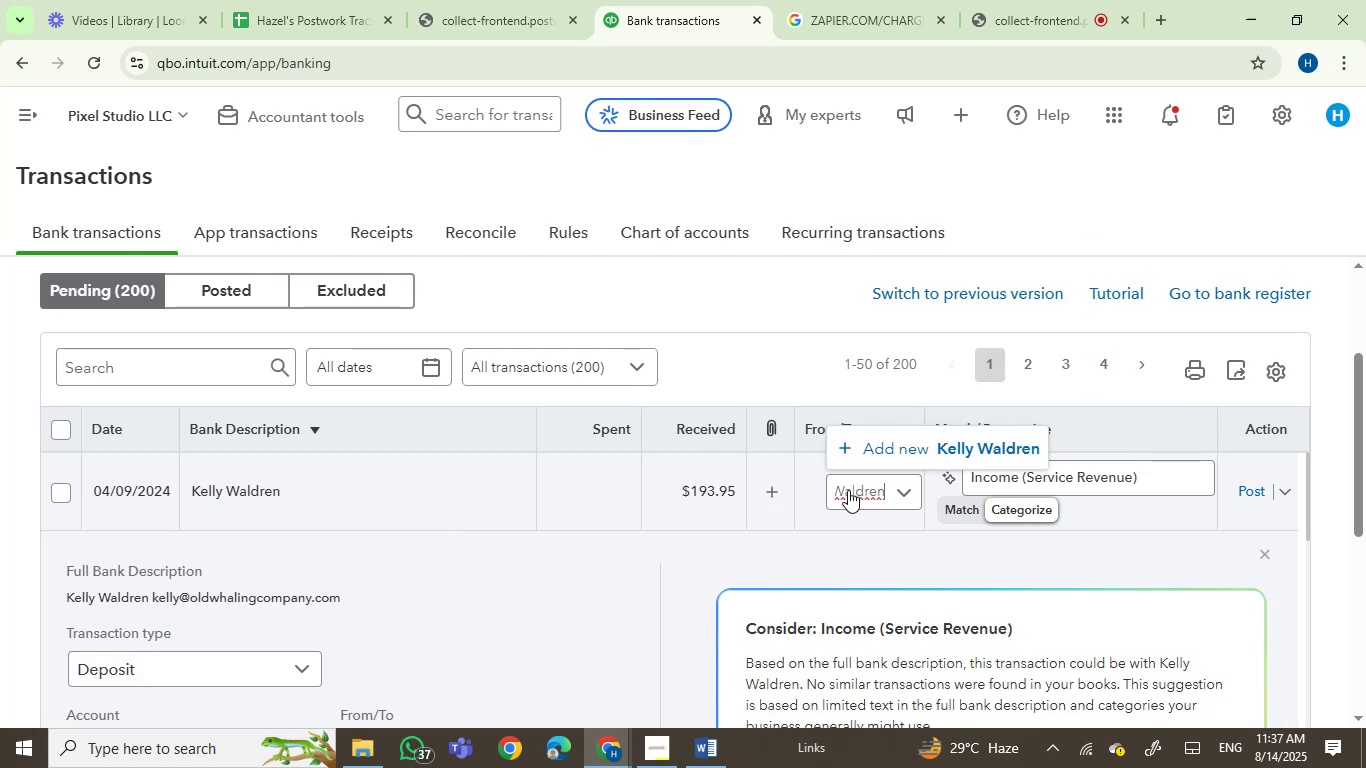 
left_click([911, 440])
 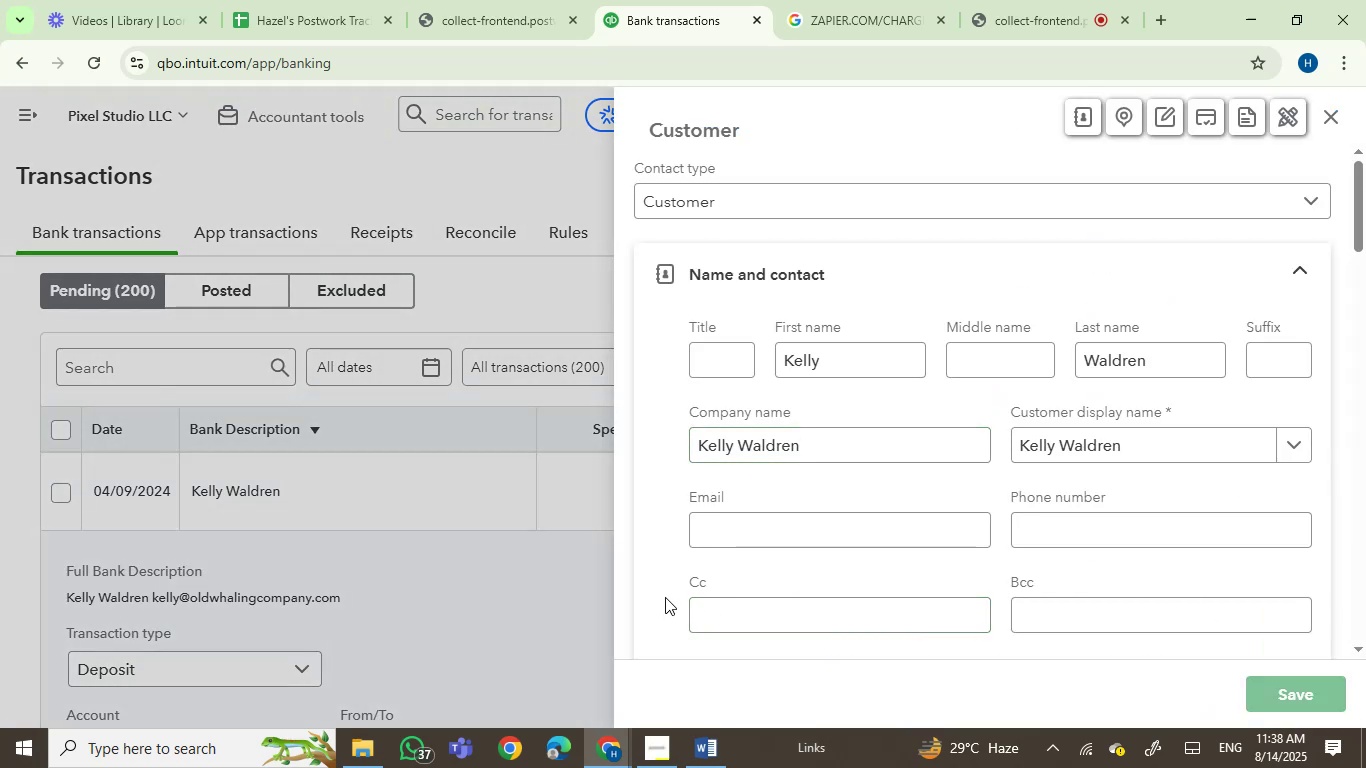 
wait(5.45)
 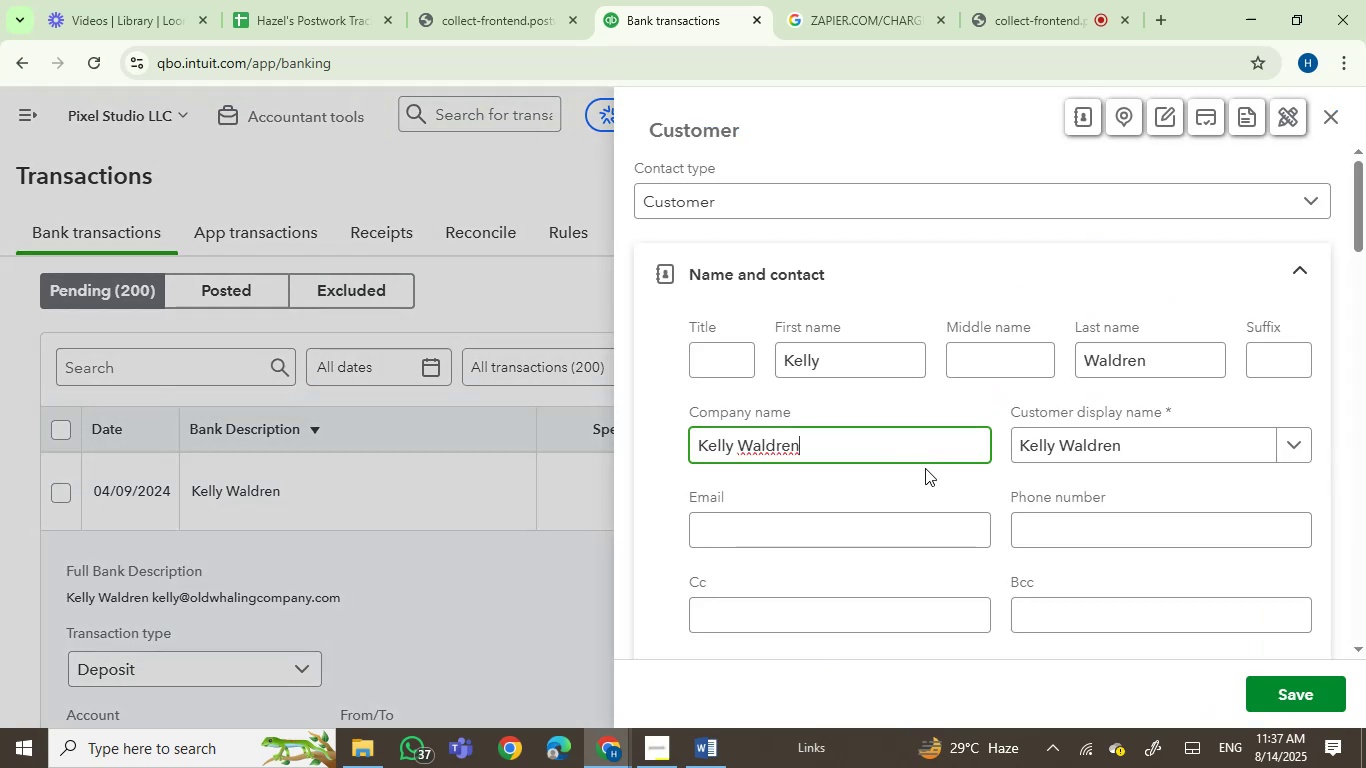 
left_click([1052, 487])
 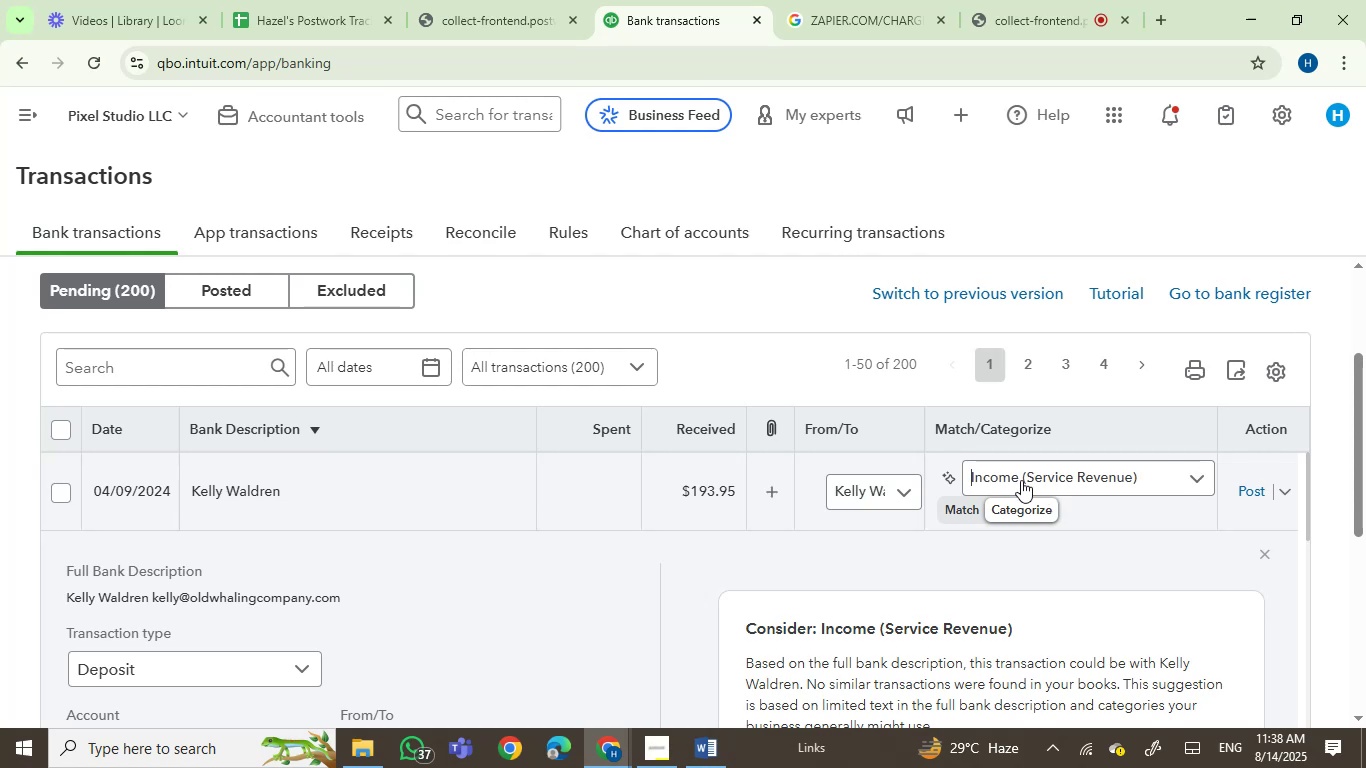 
left_click([1028, 477])
 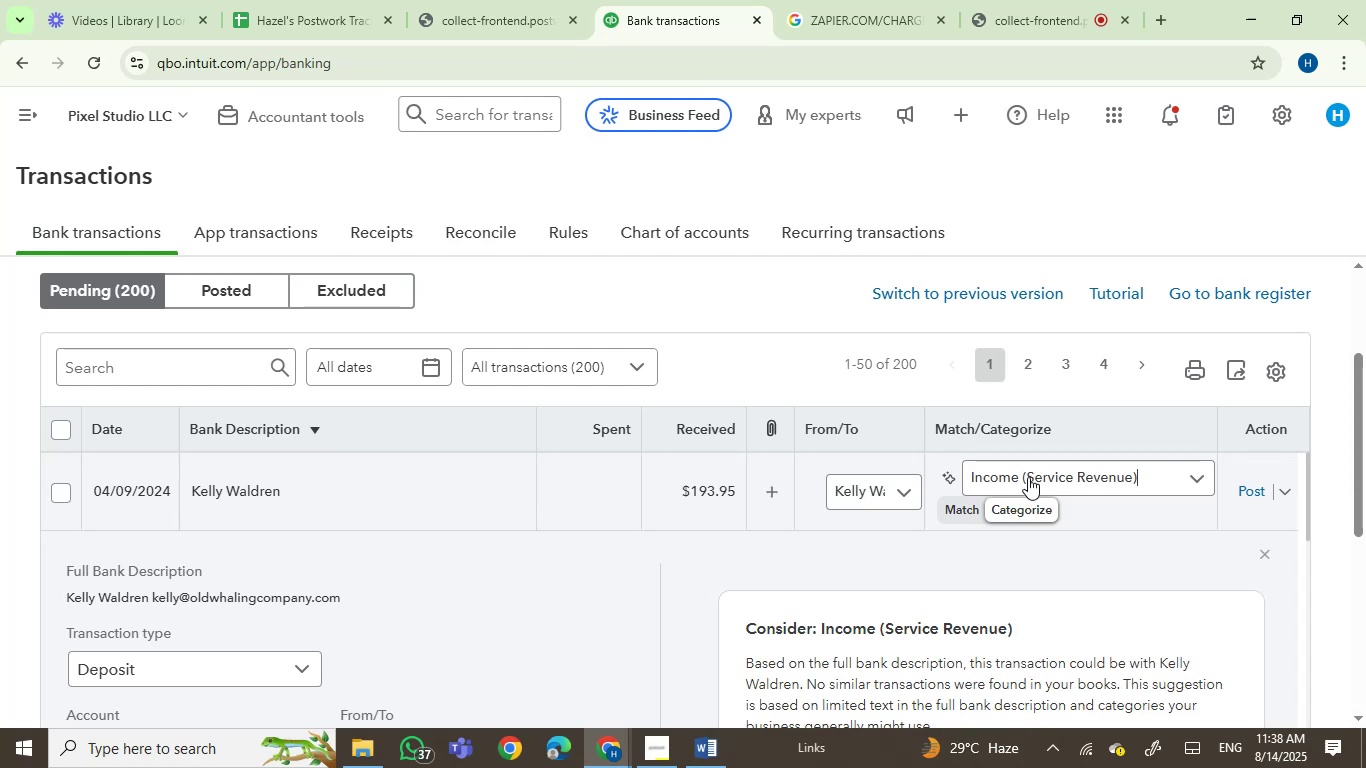 
left_click([1028, 477])
 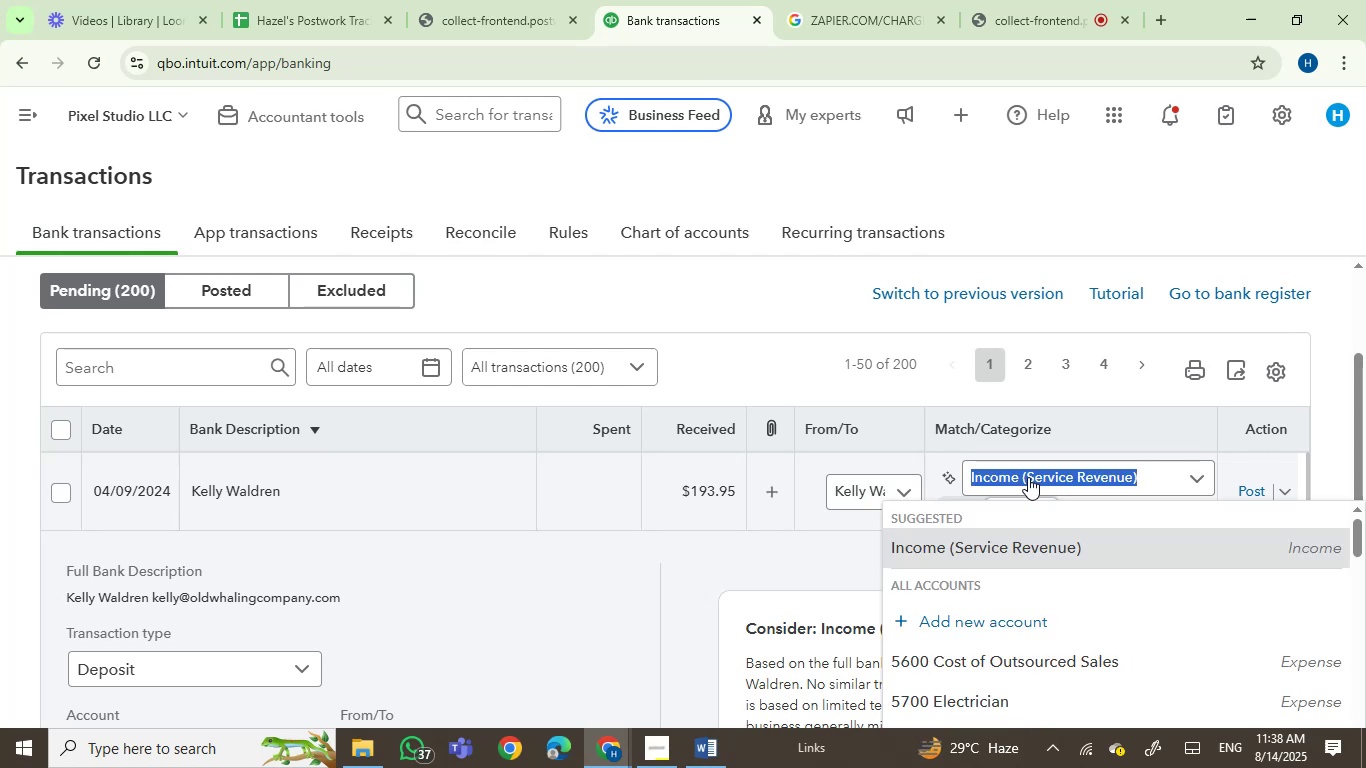 
type(servi)
 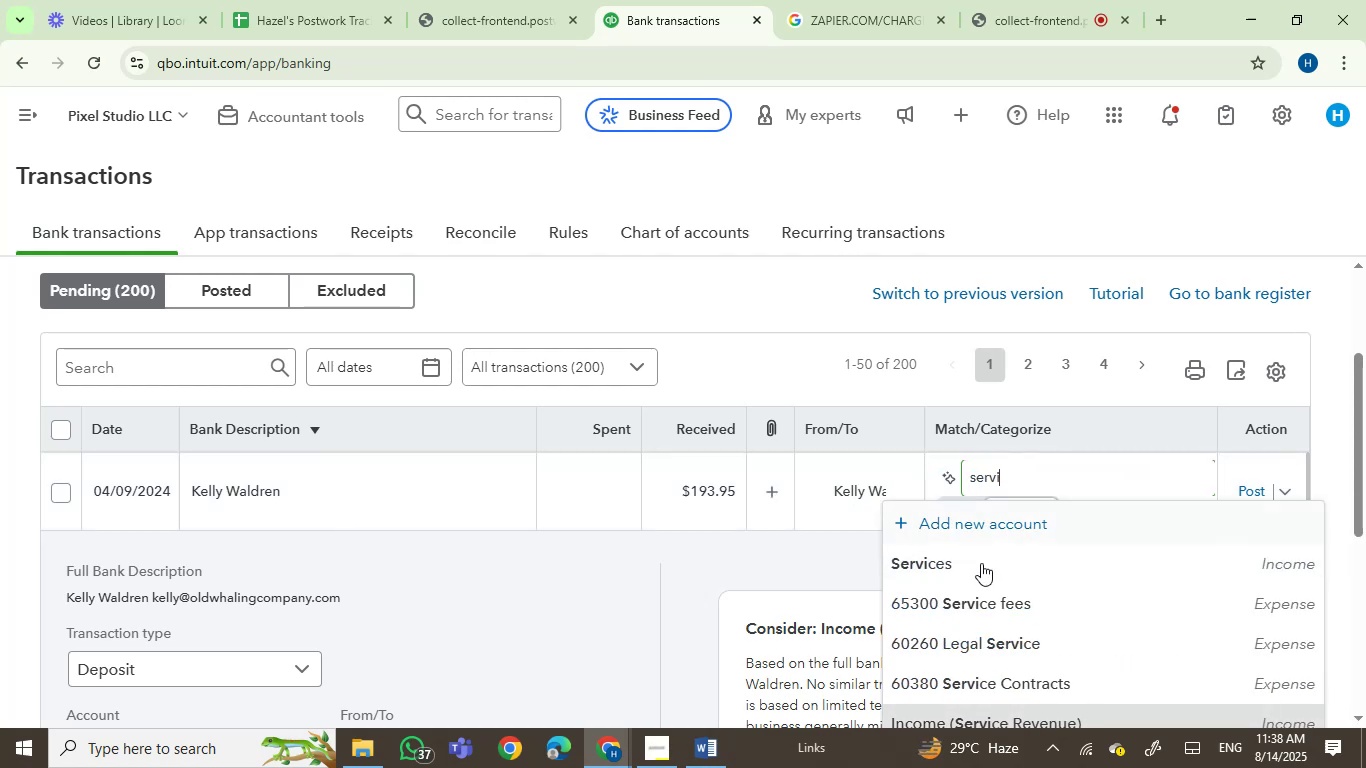 
left_click([980, 564])
 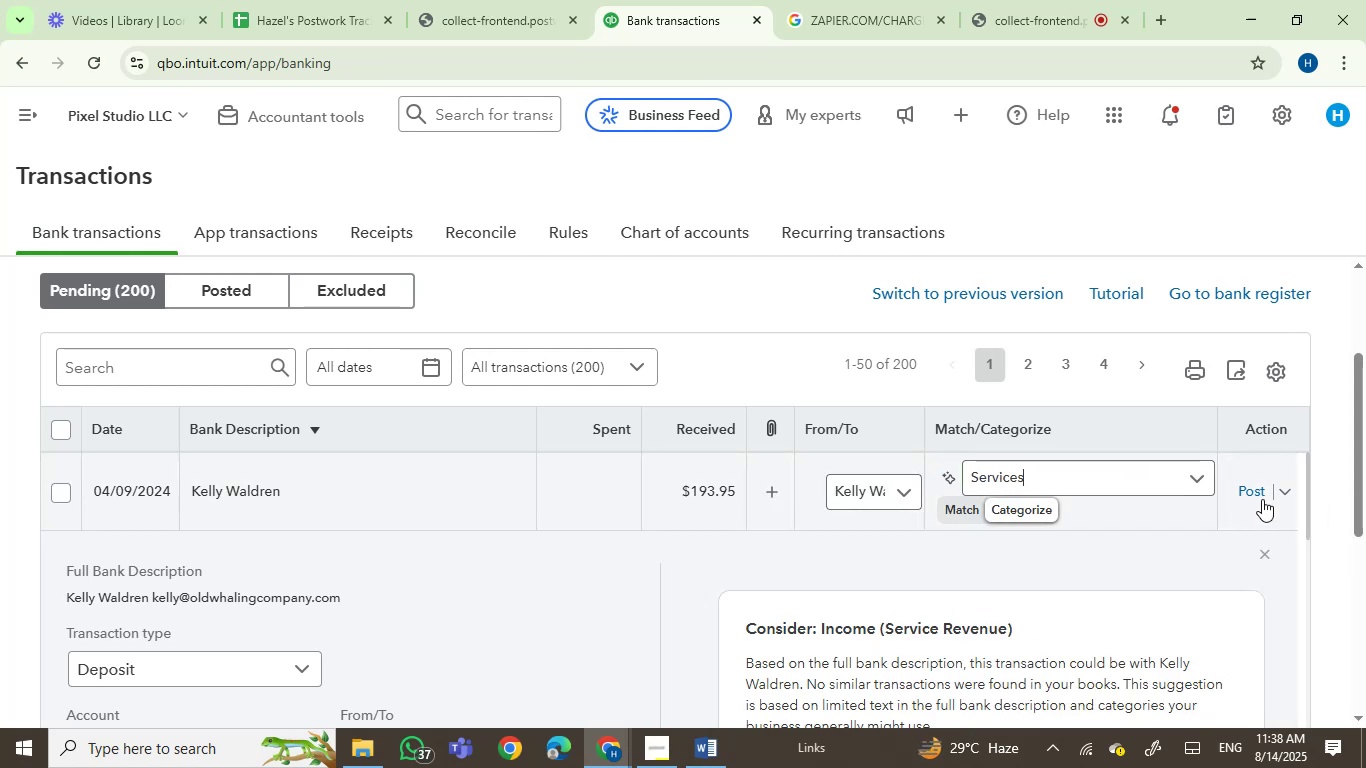 
left_click([1247, 495])
 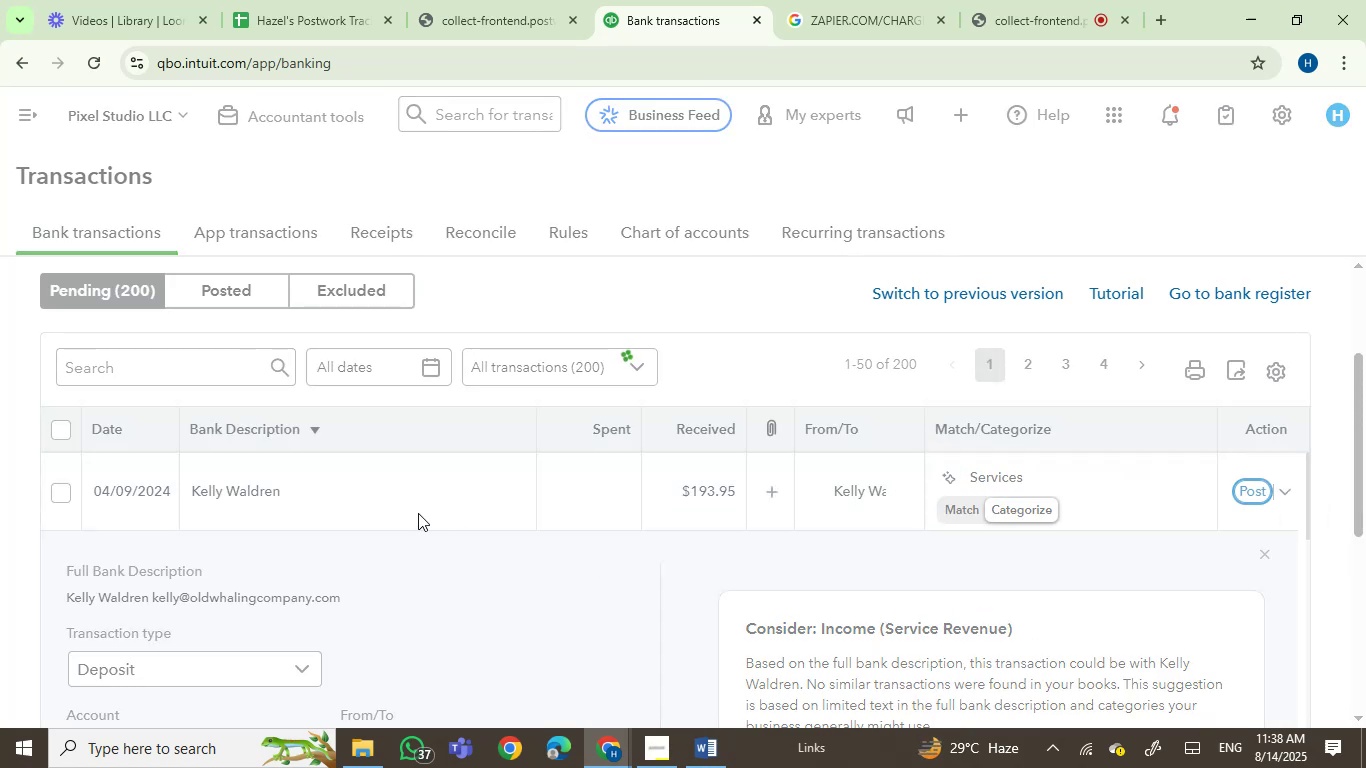 
scroll: coordinate [504, 371], scroll_direction: down, amount: 1.0
 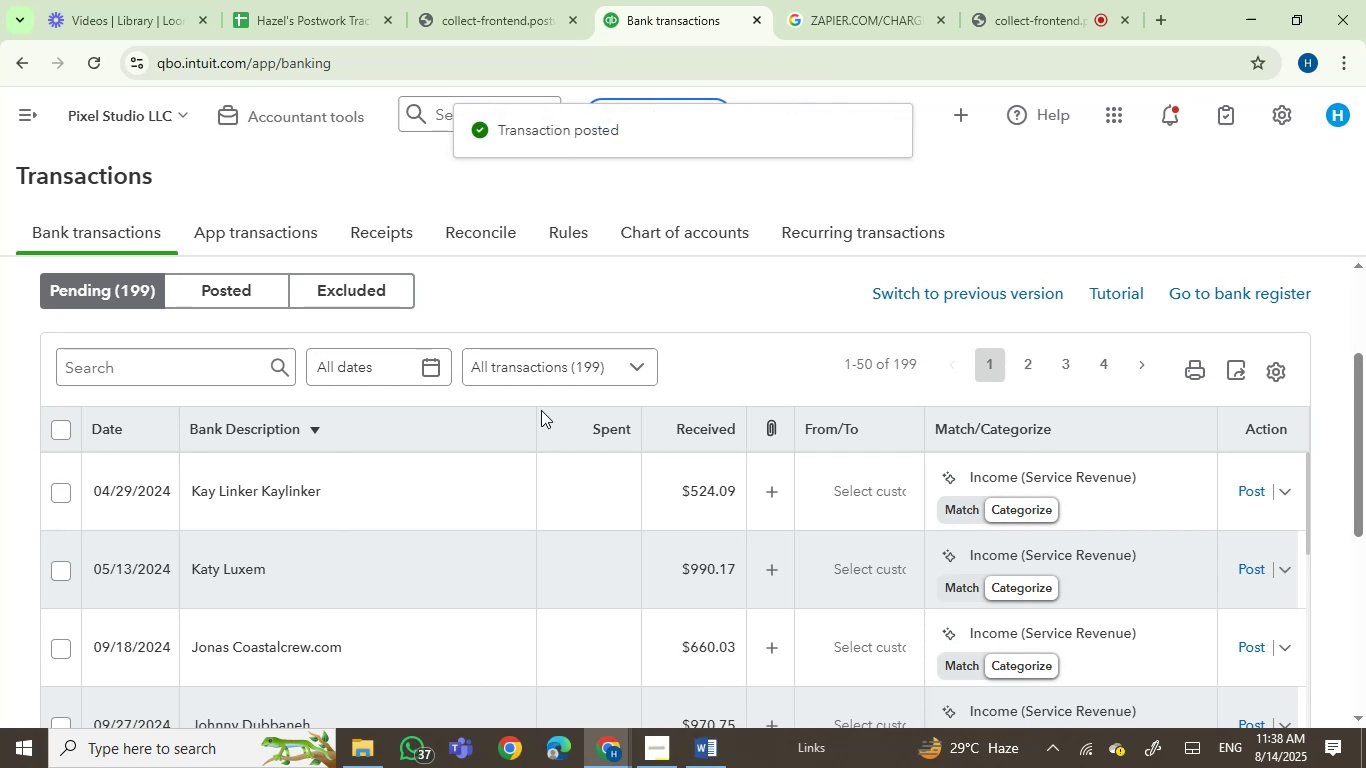 
wait(5.06)
 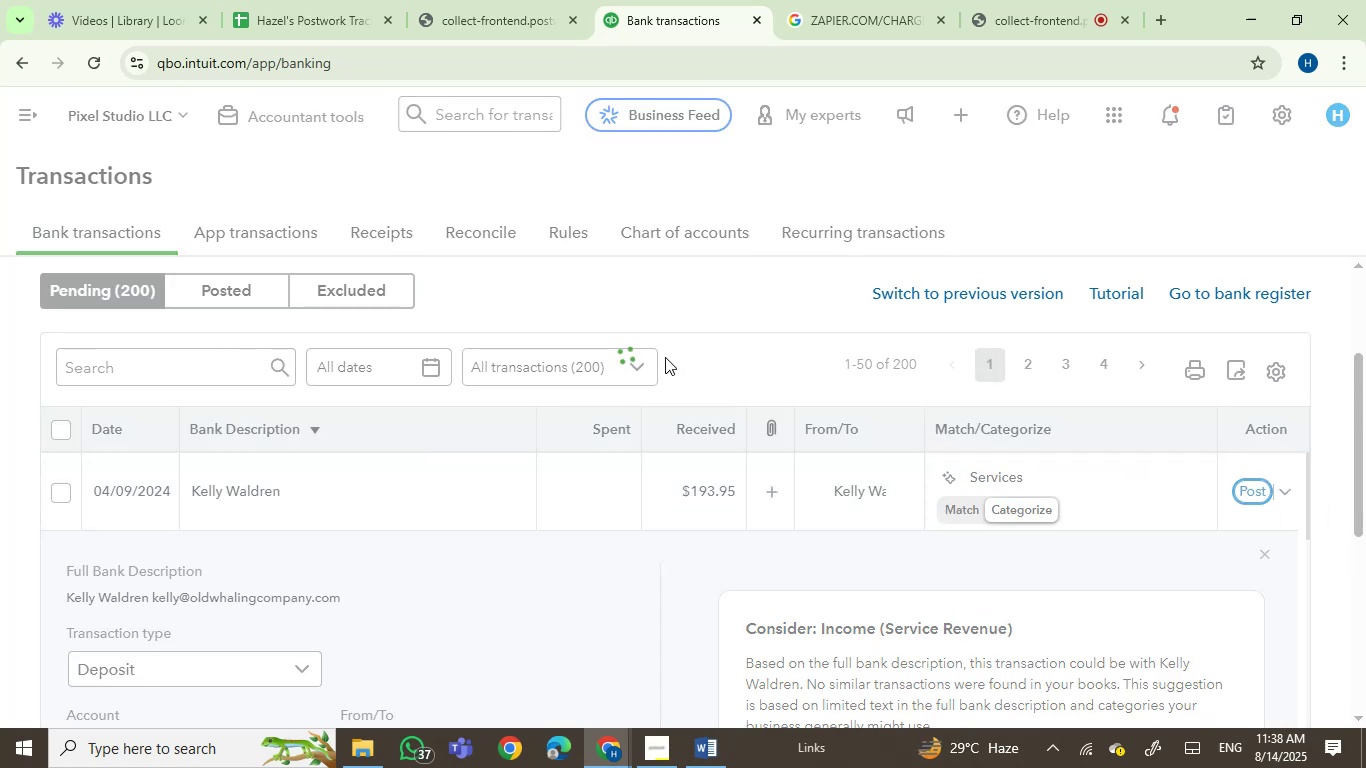 
left_click([306, 488])
 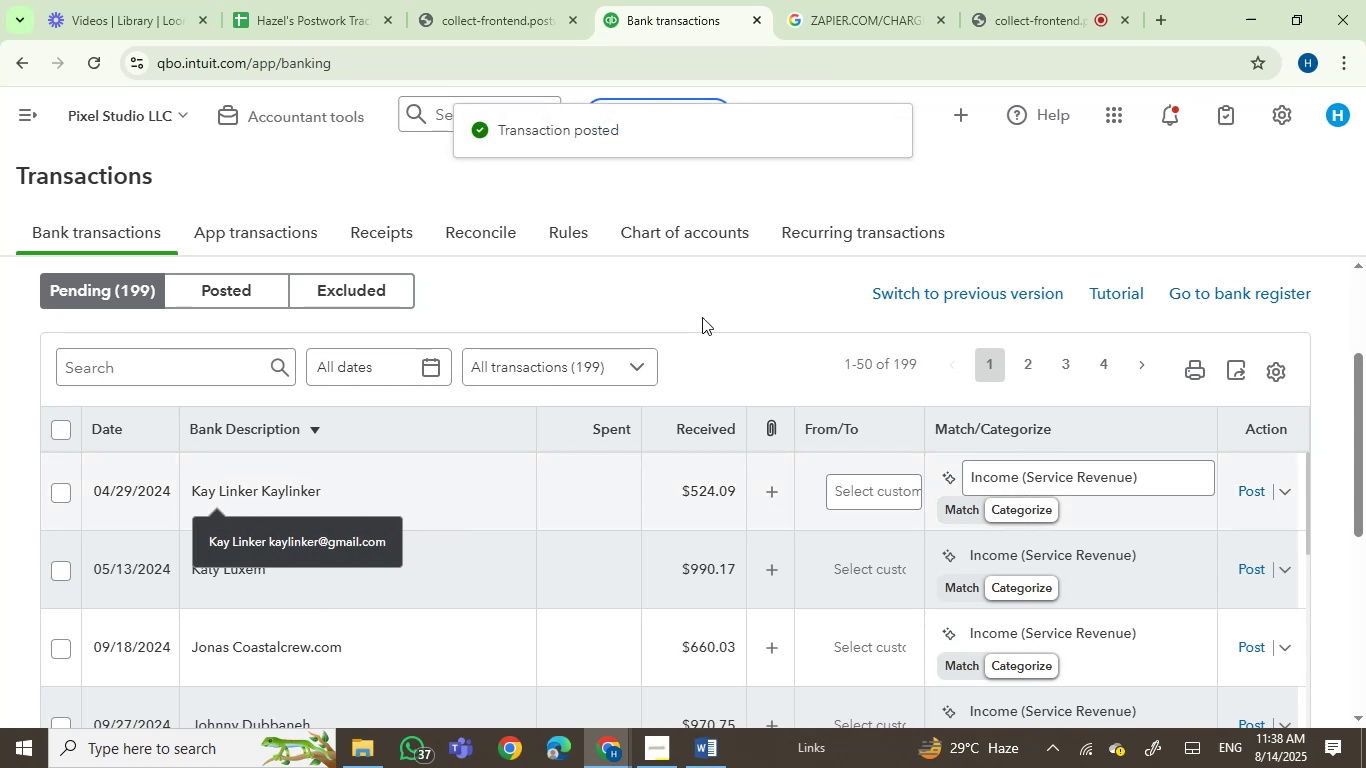 
scroll: coordinate [694, 318], scroll_direction: down, amount: 2.0
 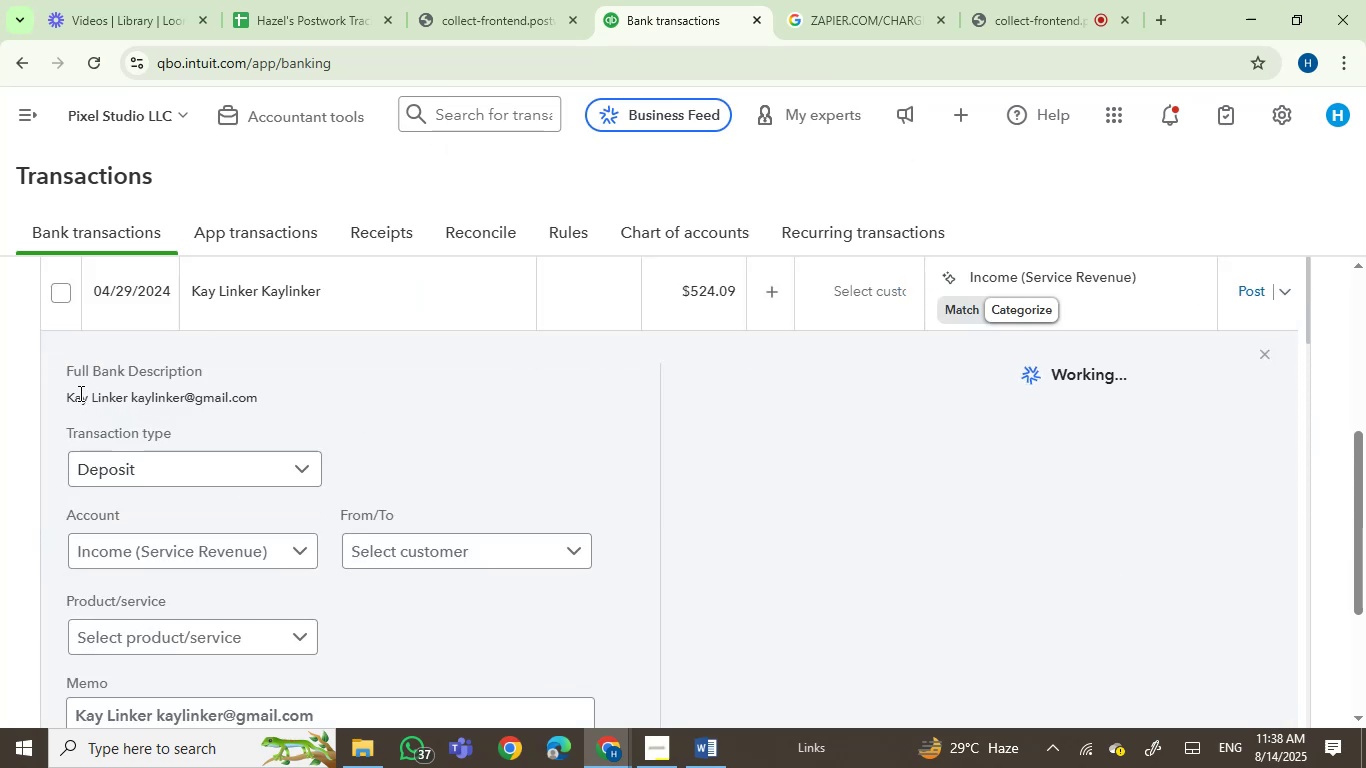 
left_click([75, 396])
 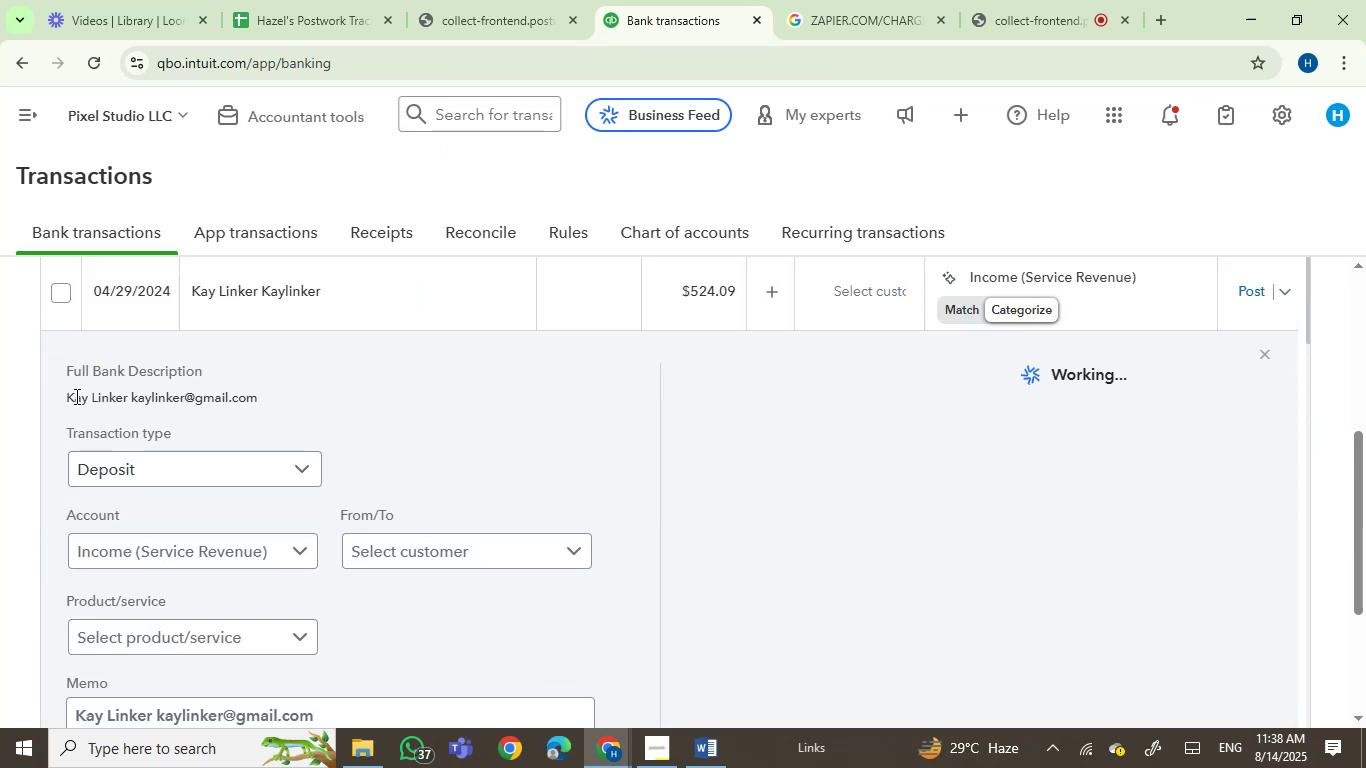 
left_click_drag(start_coordinate=[75, 396], to_coordinate=[102, 397])
 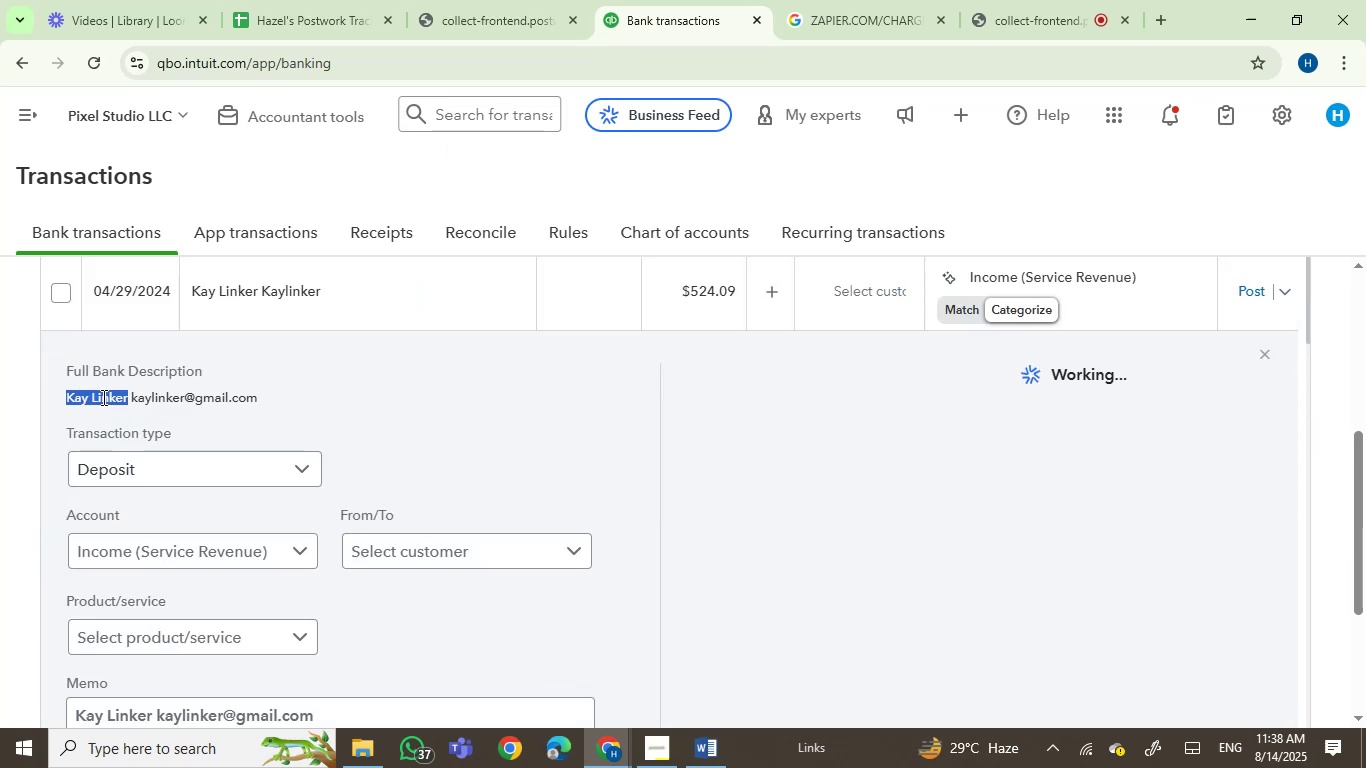 
key(Control+C)
 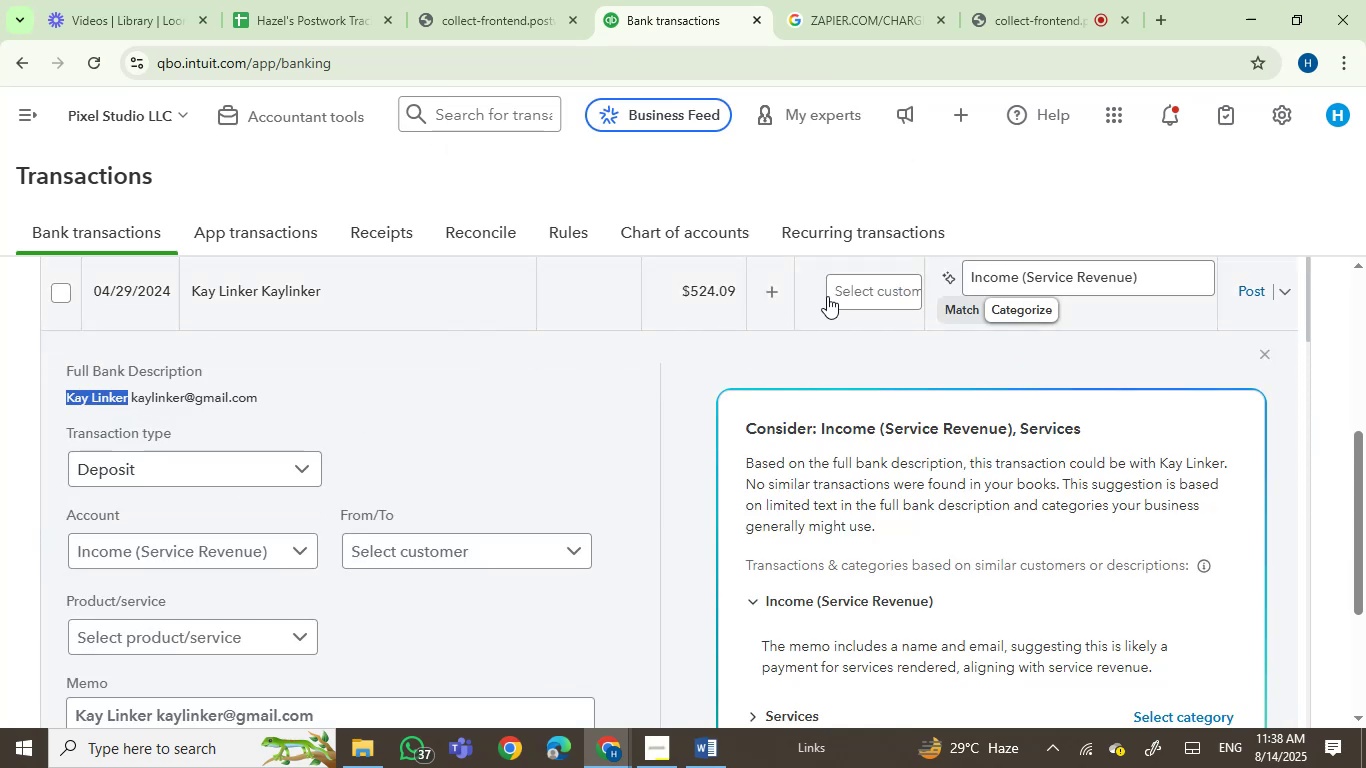 
left_click([855, 295])
 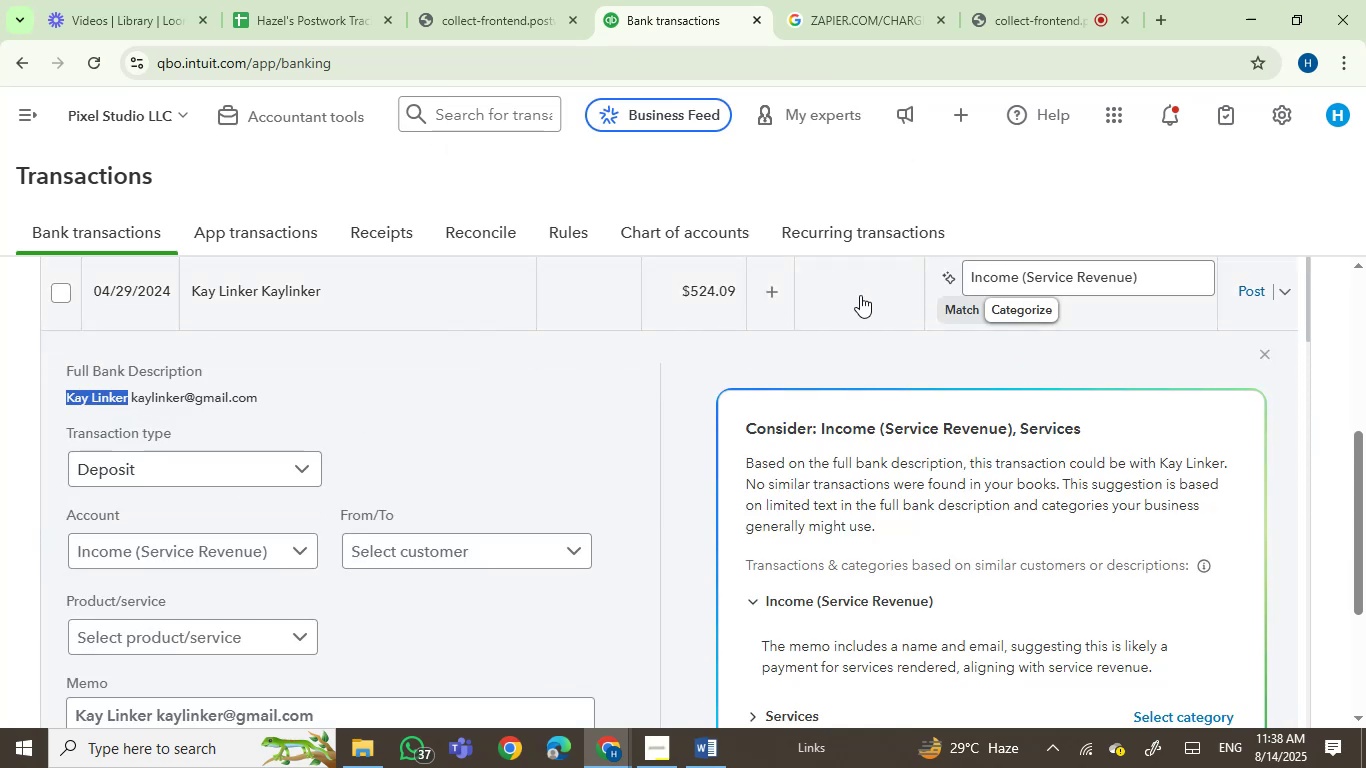 
left_click([851, 286])
 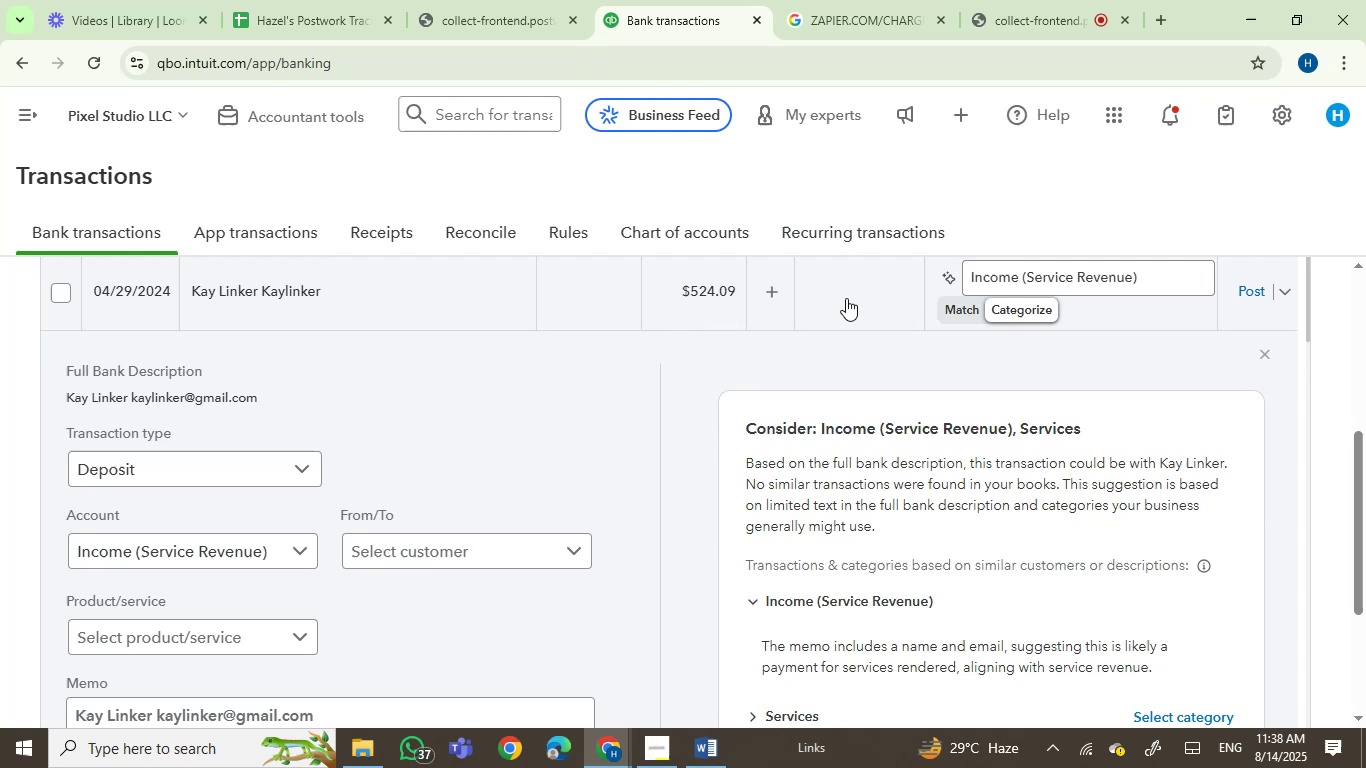 
left_click([850, 298])
 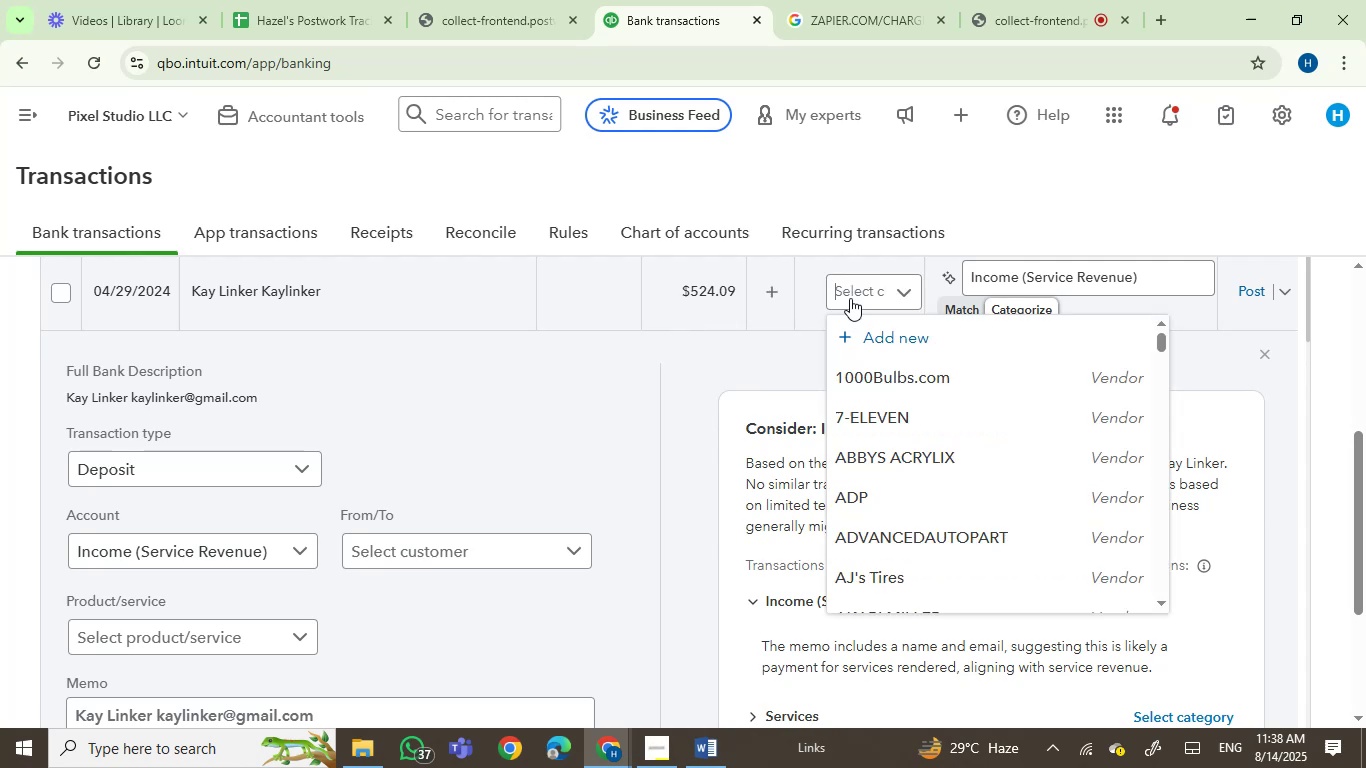 
key(Control+V)
 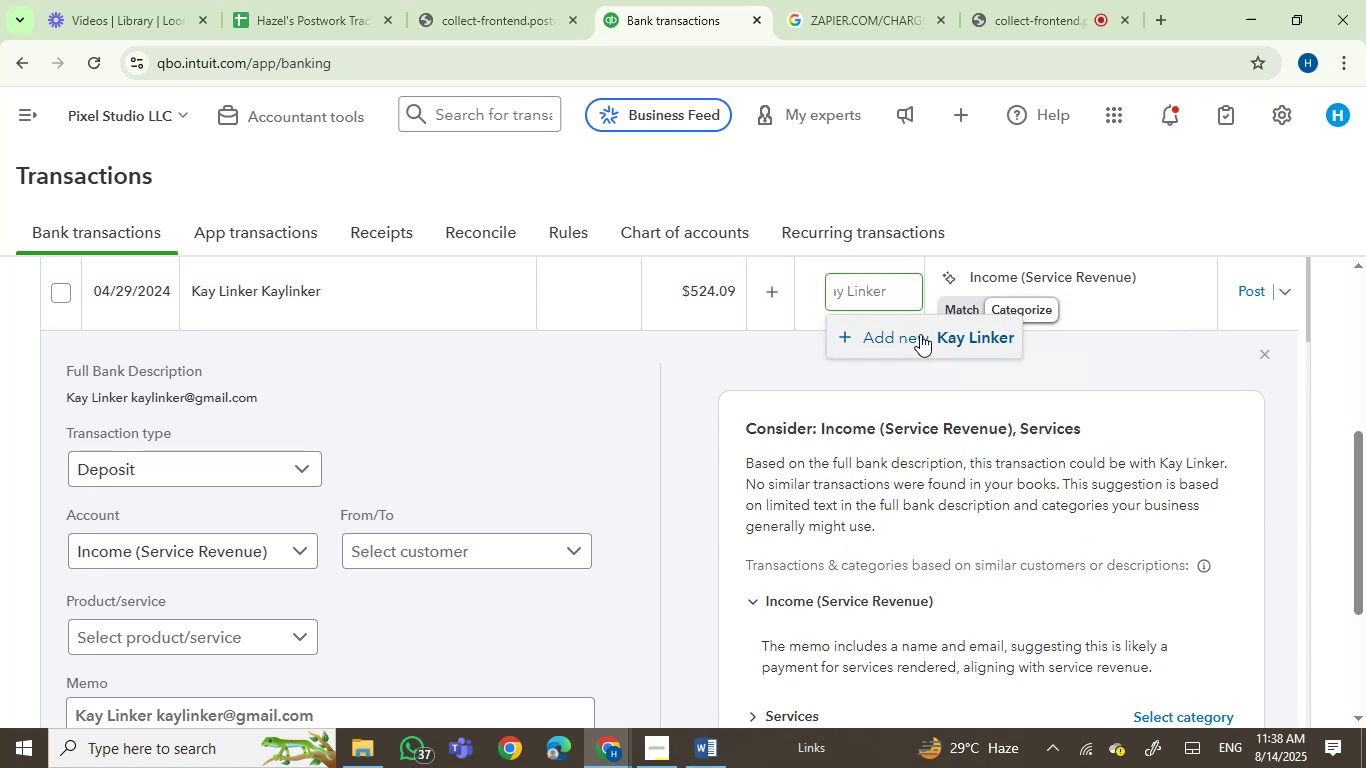 
left_click([927, 344])
 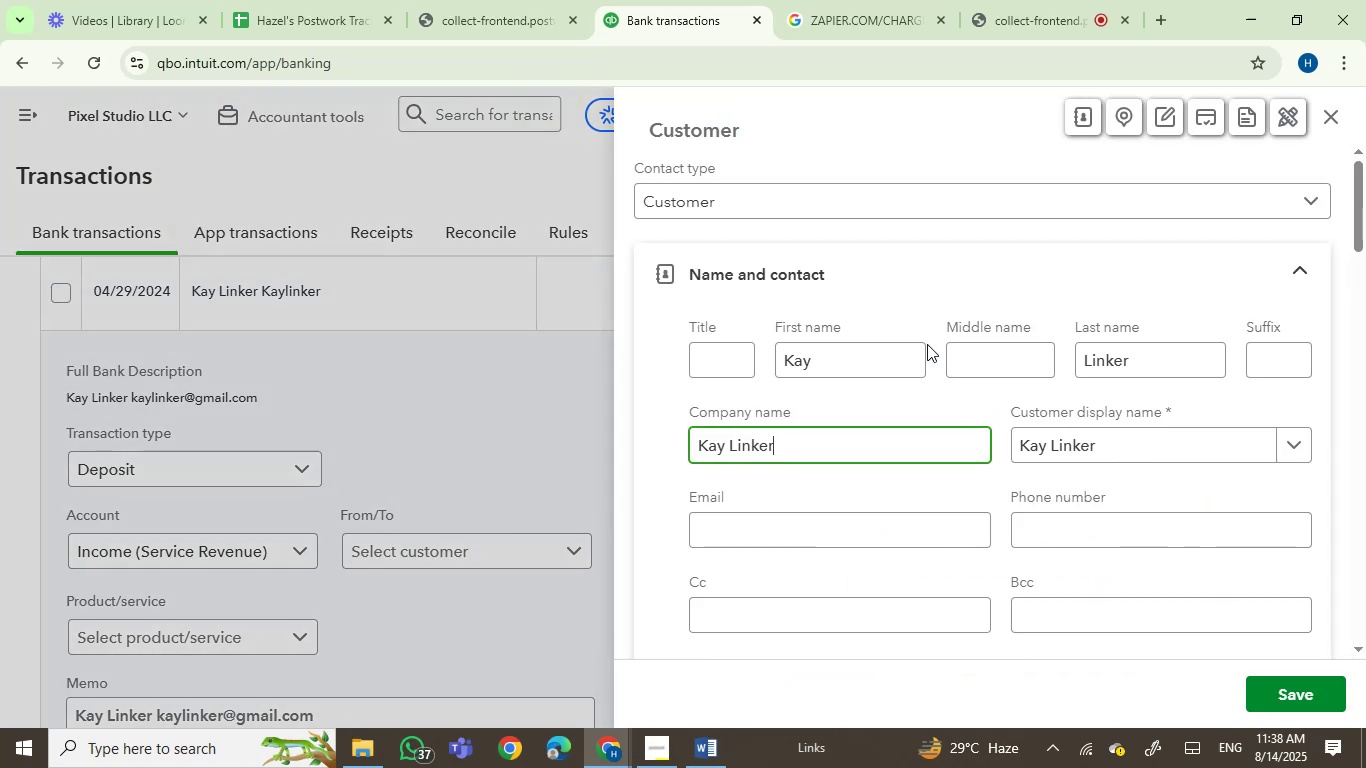 
wait(9.48)
 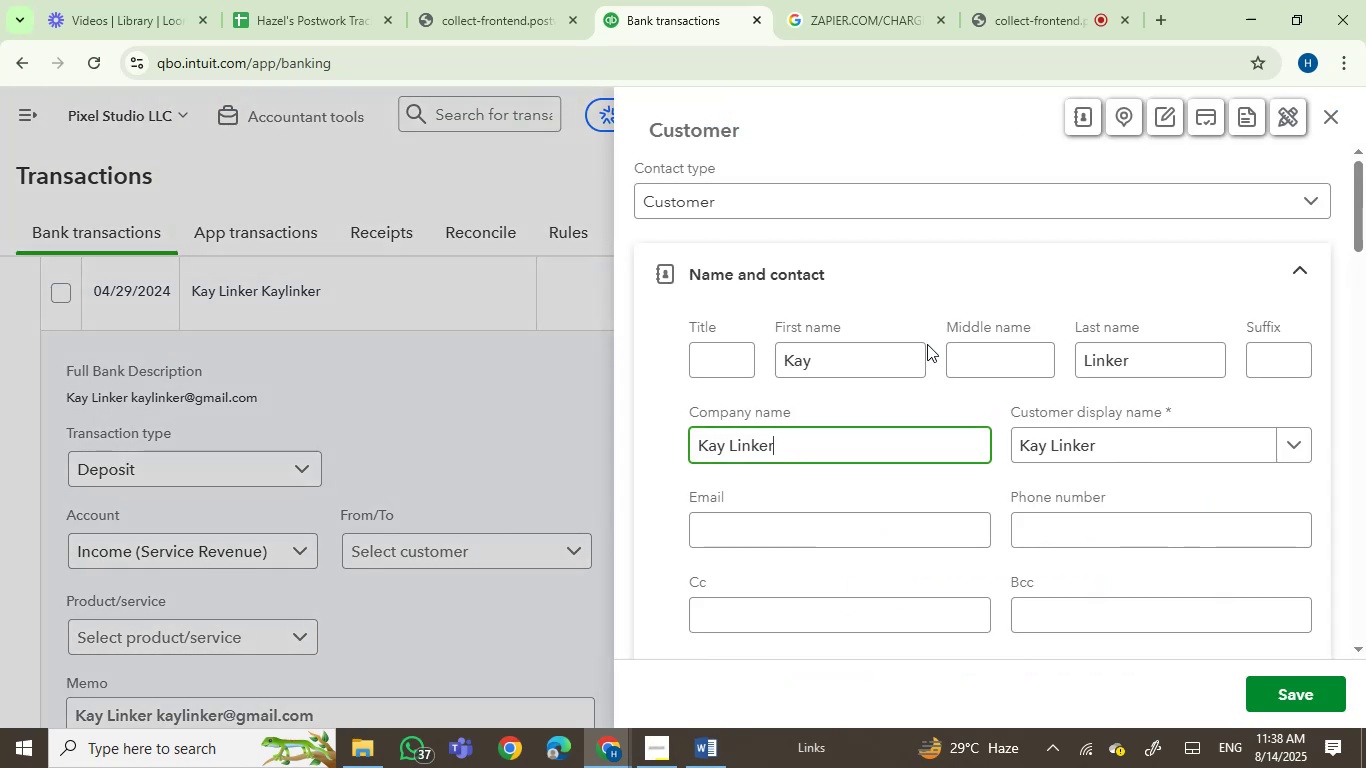 
left_click([1298, 699])
 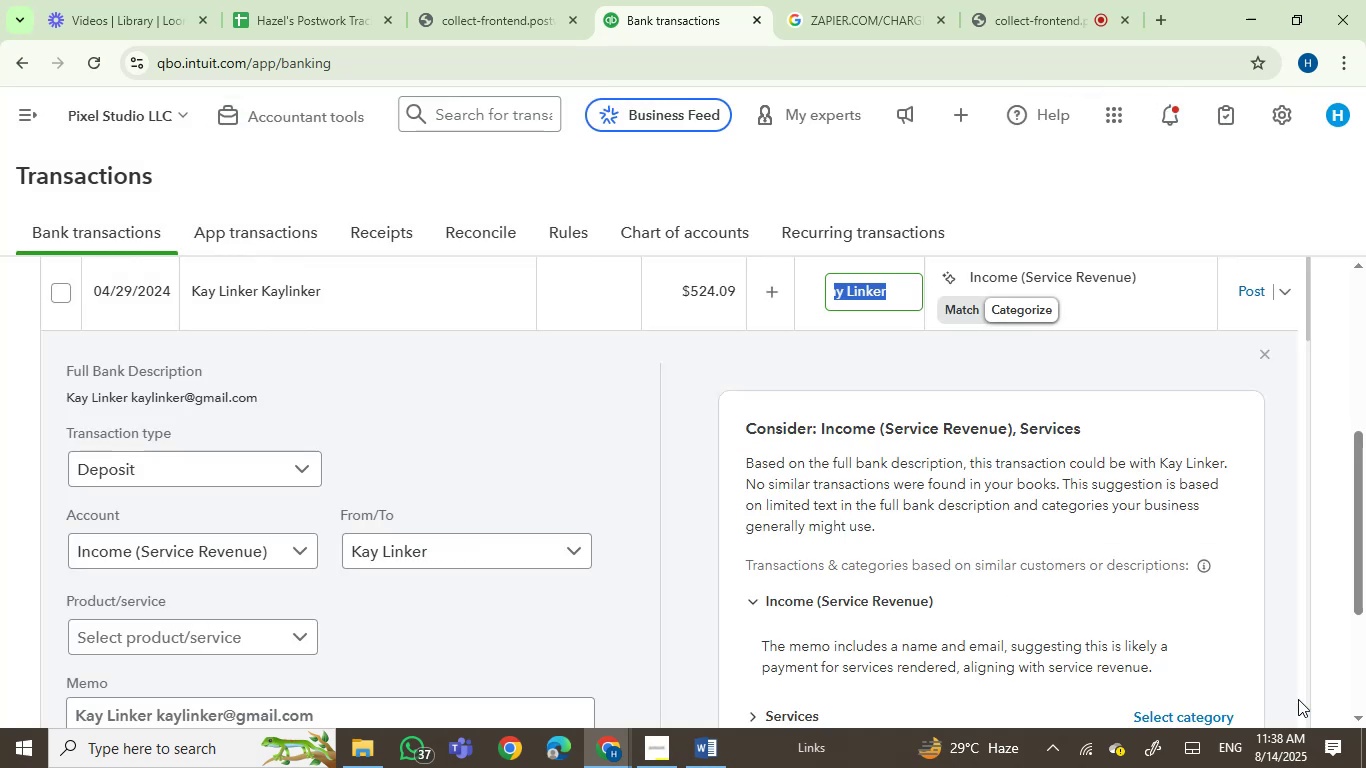 
wait(6.53)
 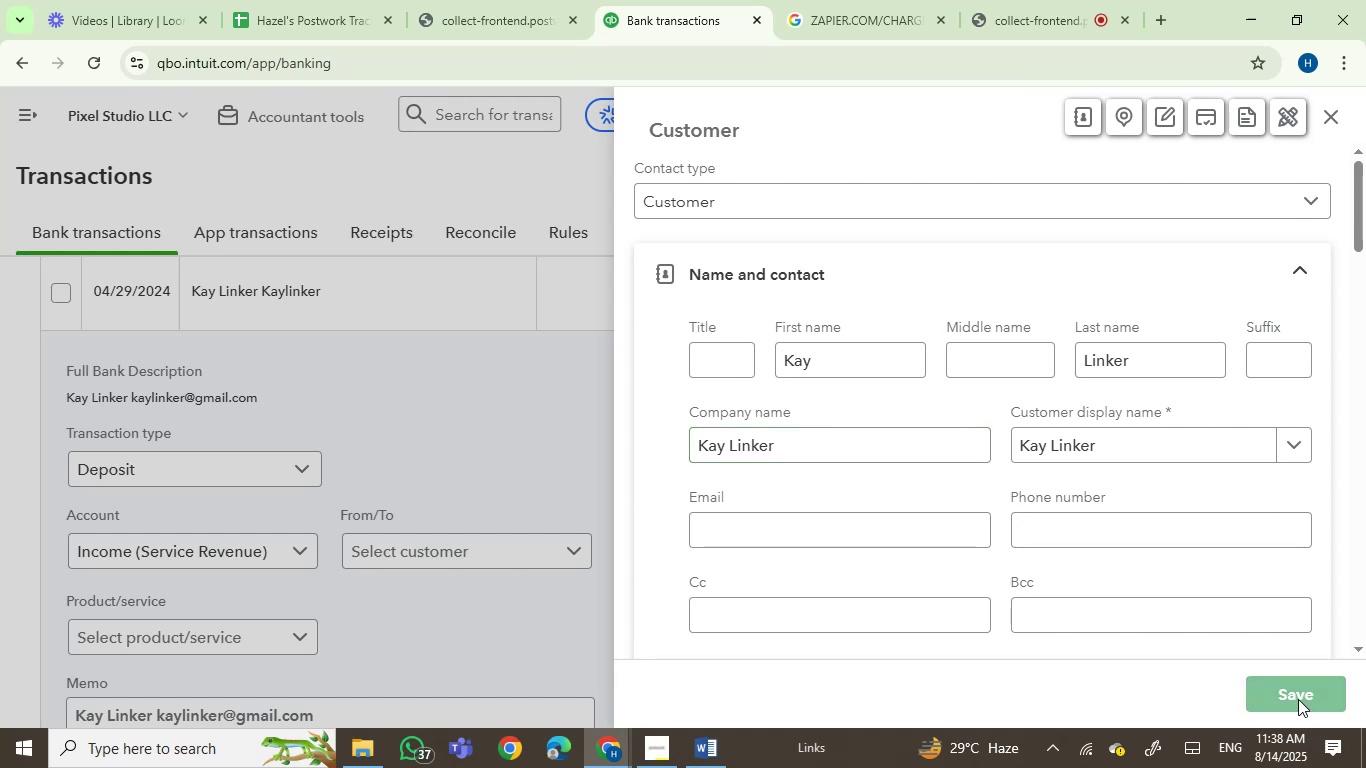 
left_click([1001, 281])
 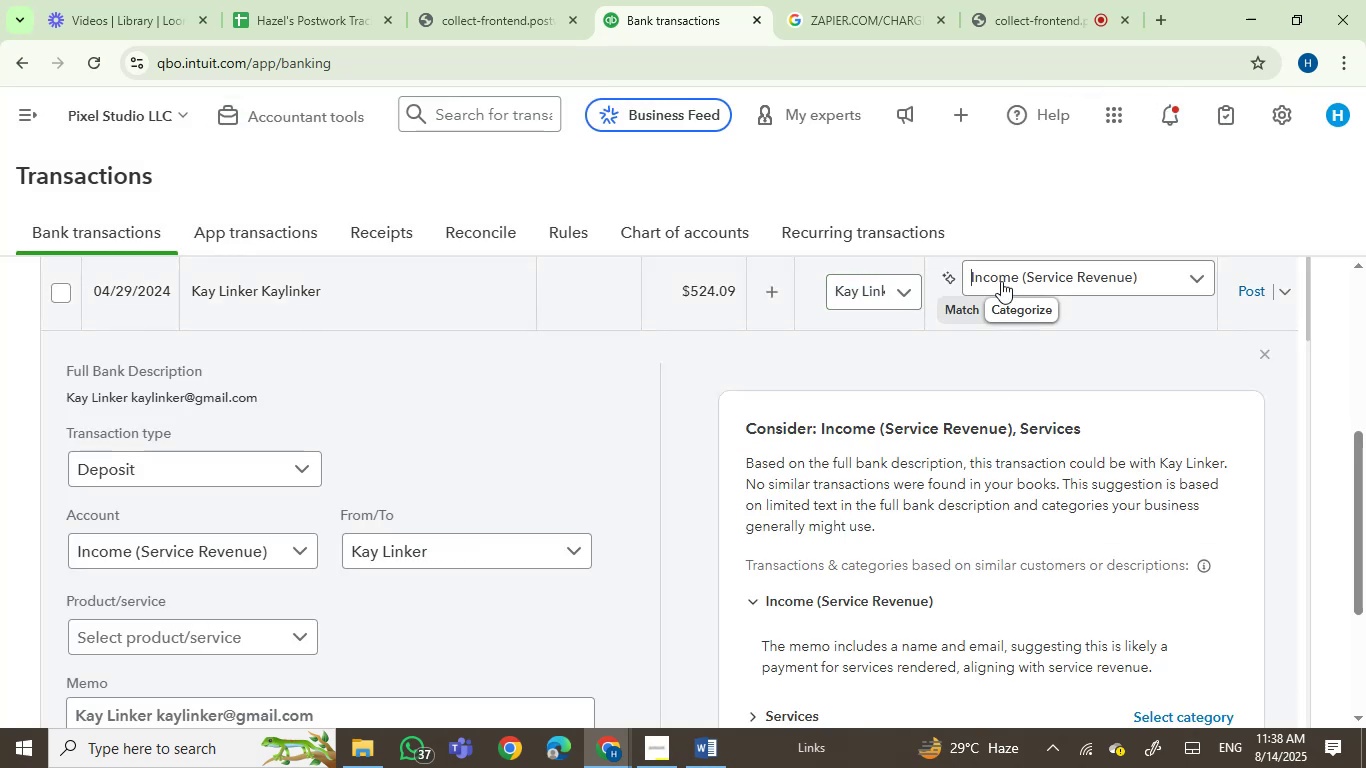 
left_click([1001, 281])
 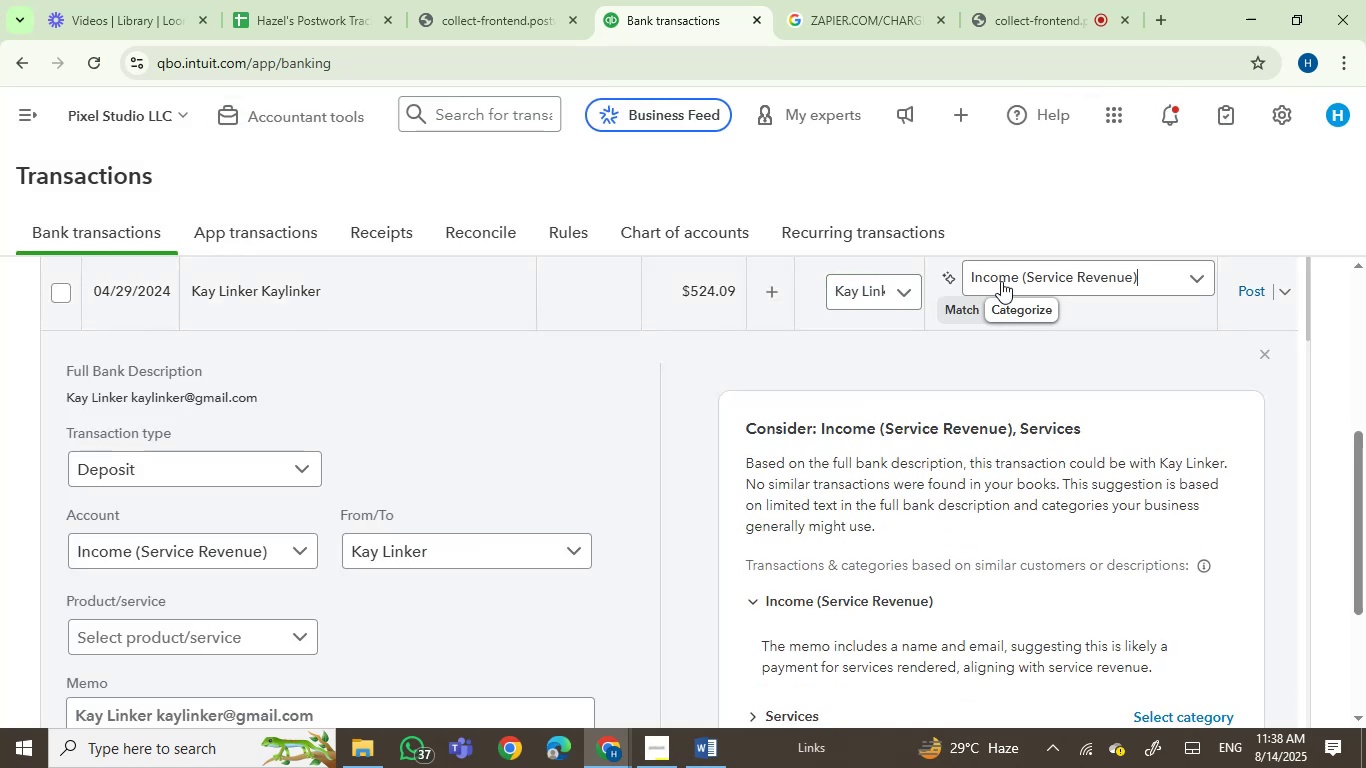 
left_click([1001, 281])
 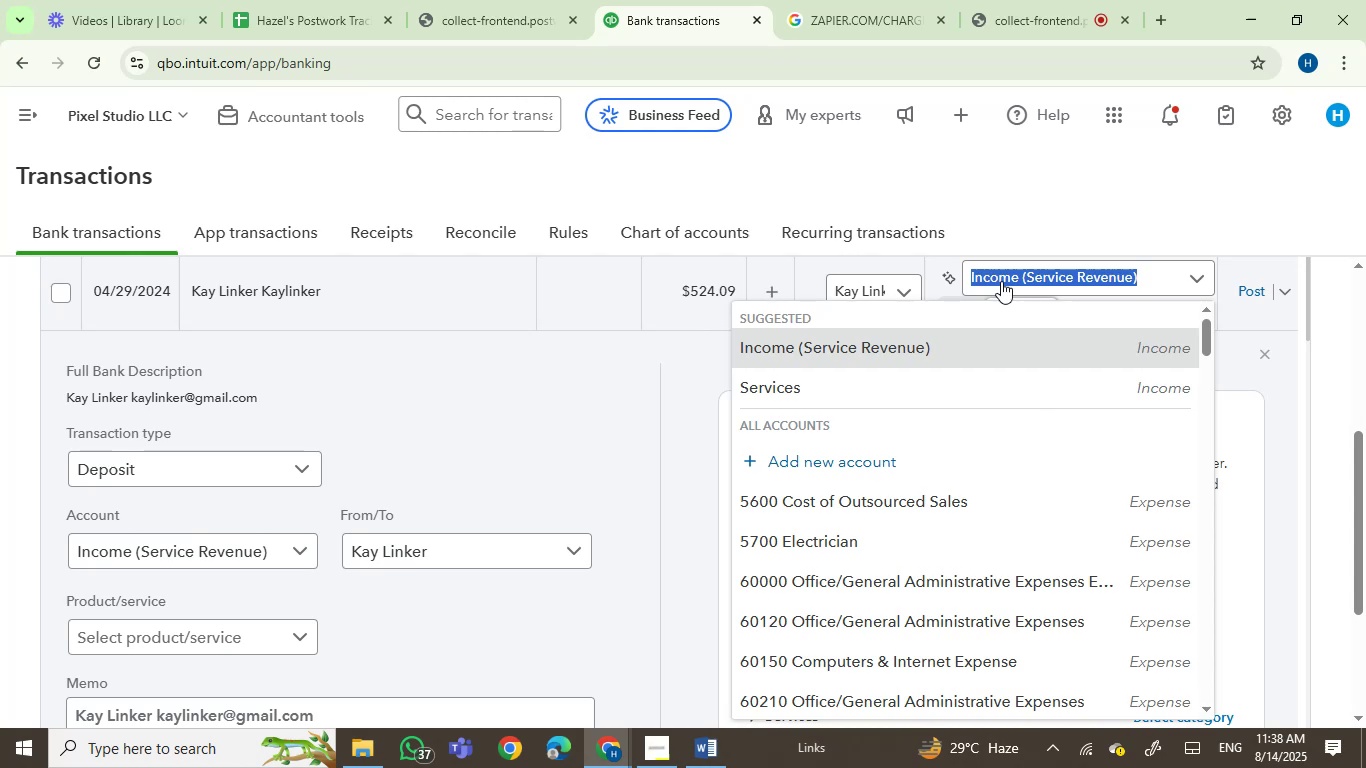 
type(serv)
 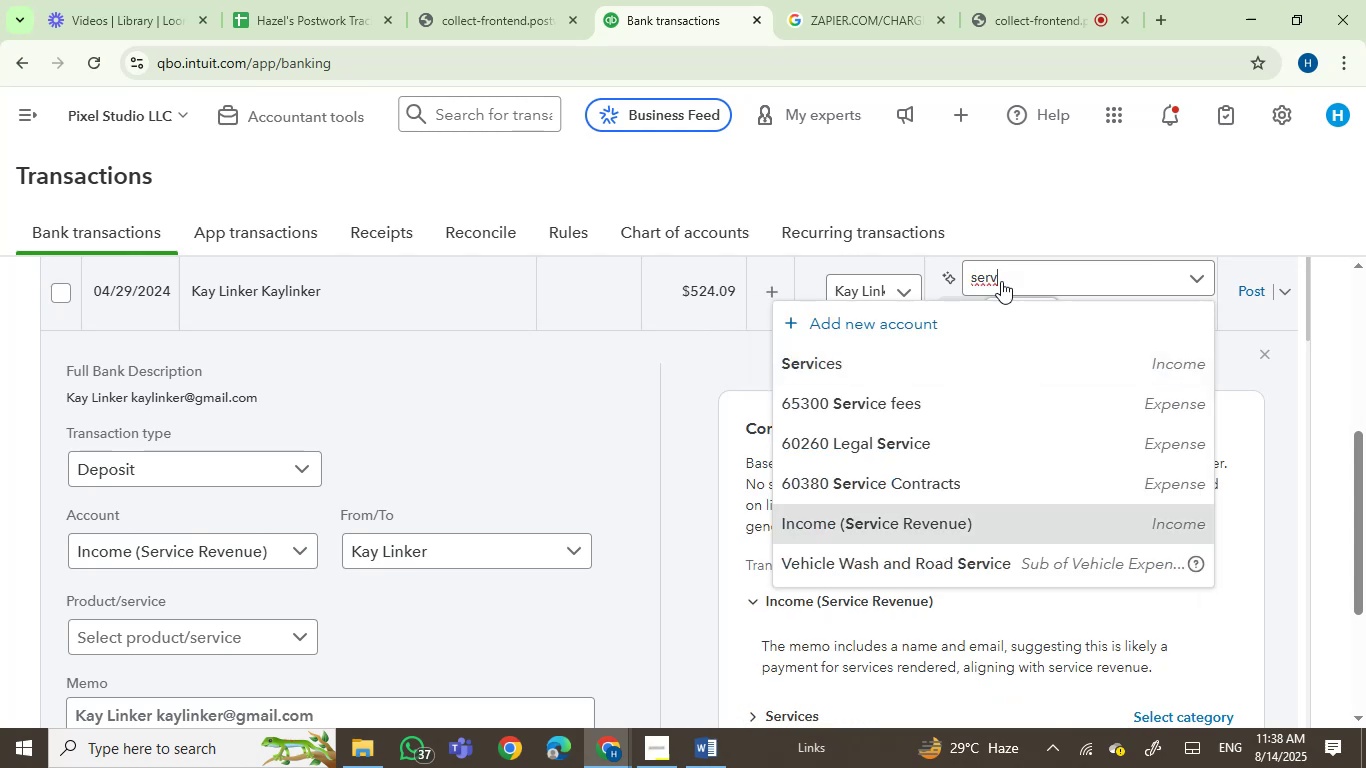 
left_click([938, 357])
 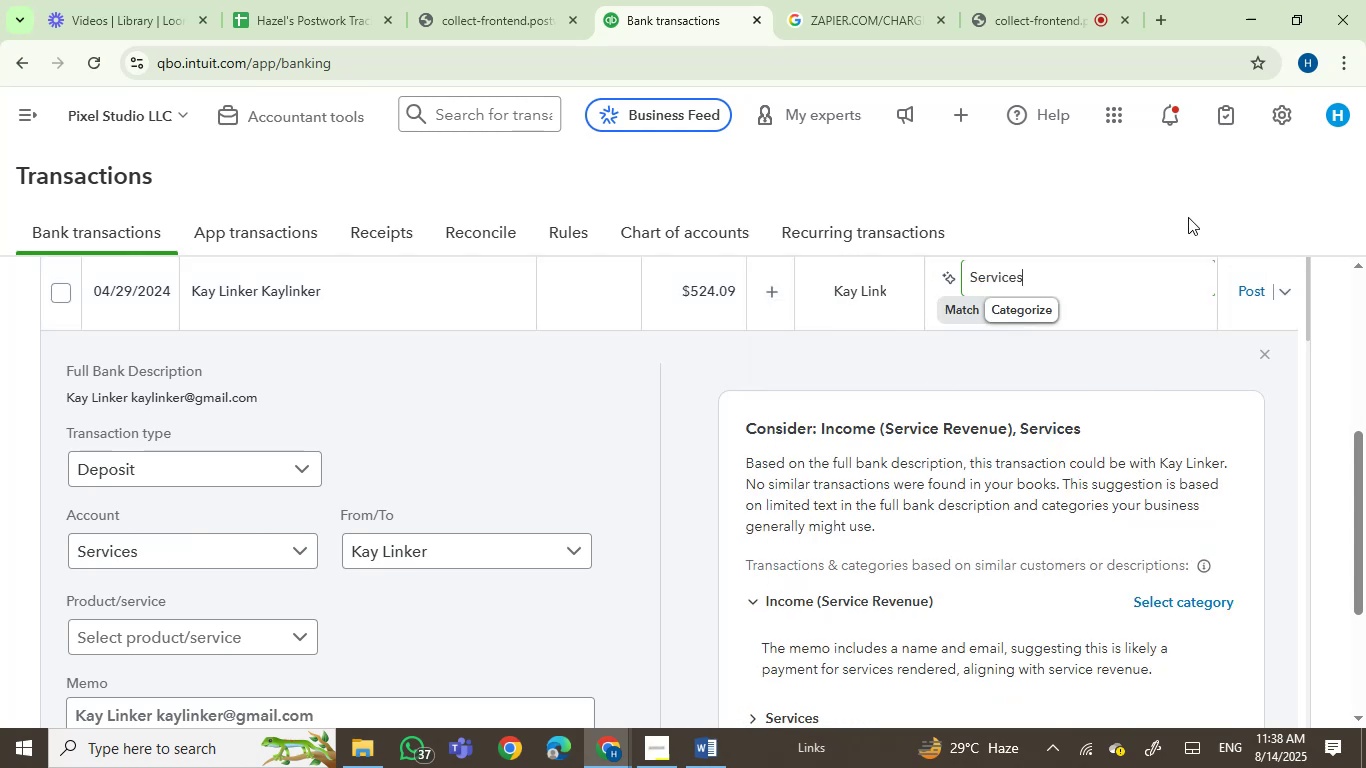 
left_click([1247, 288])
 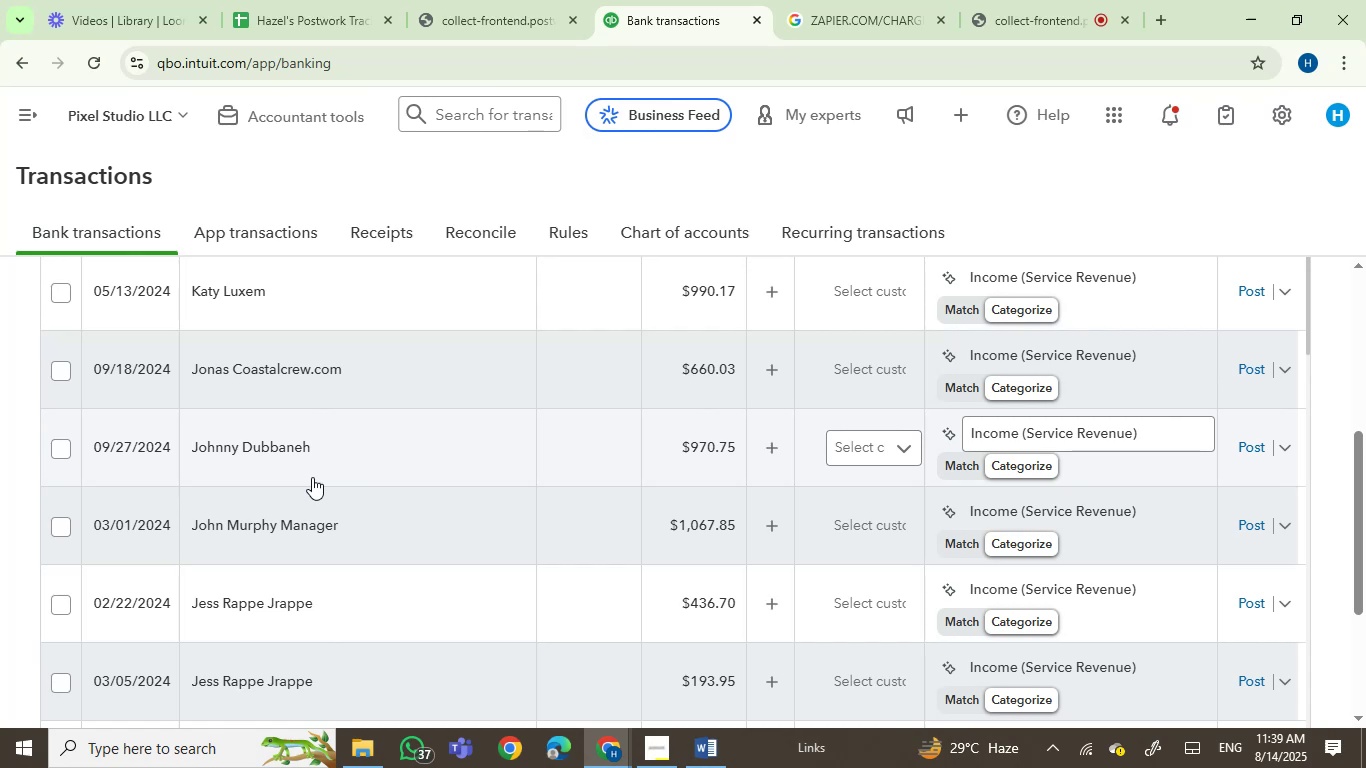 
wait(30.08)
 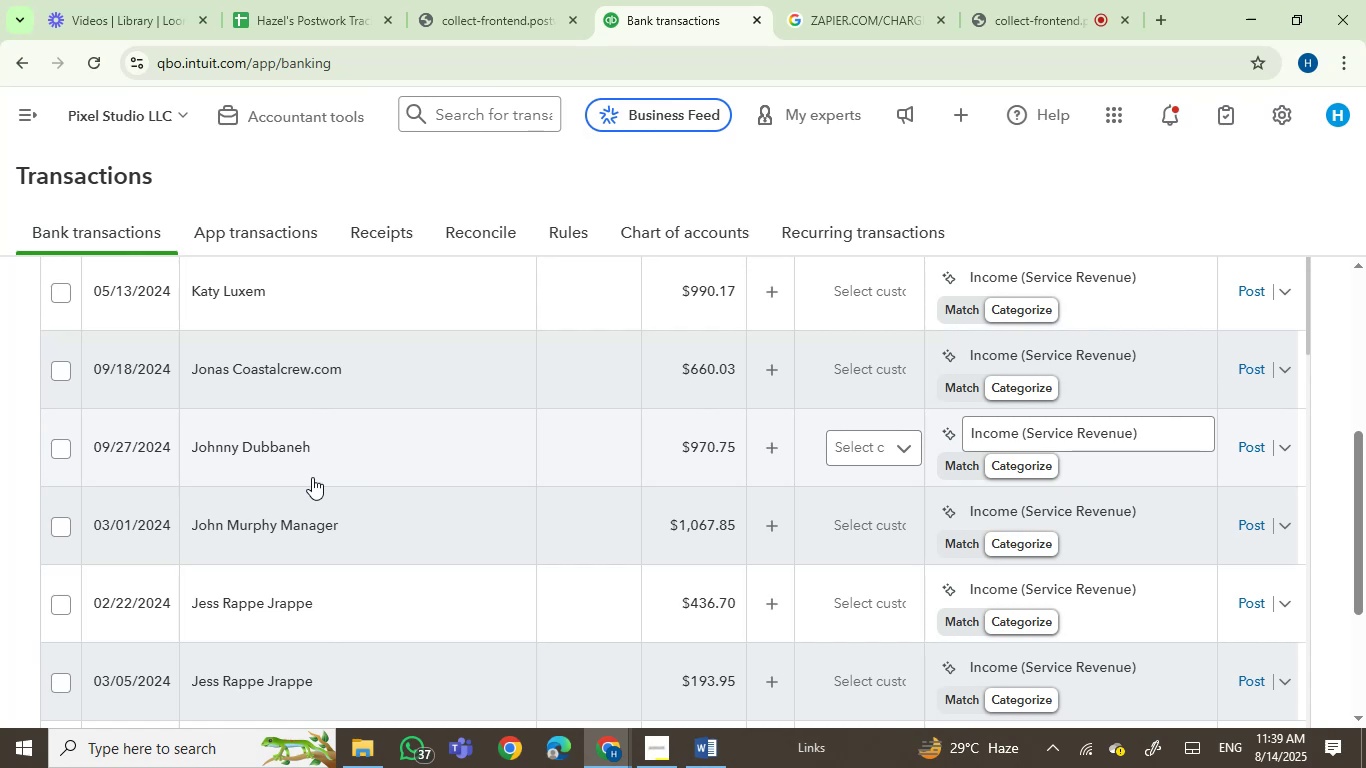 
left_click([388, 371])
 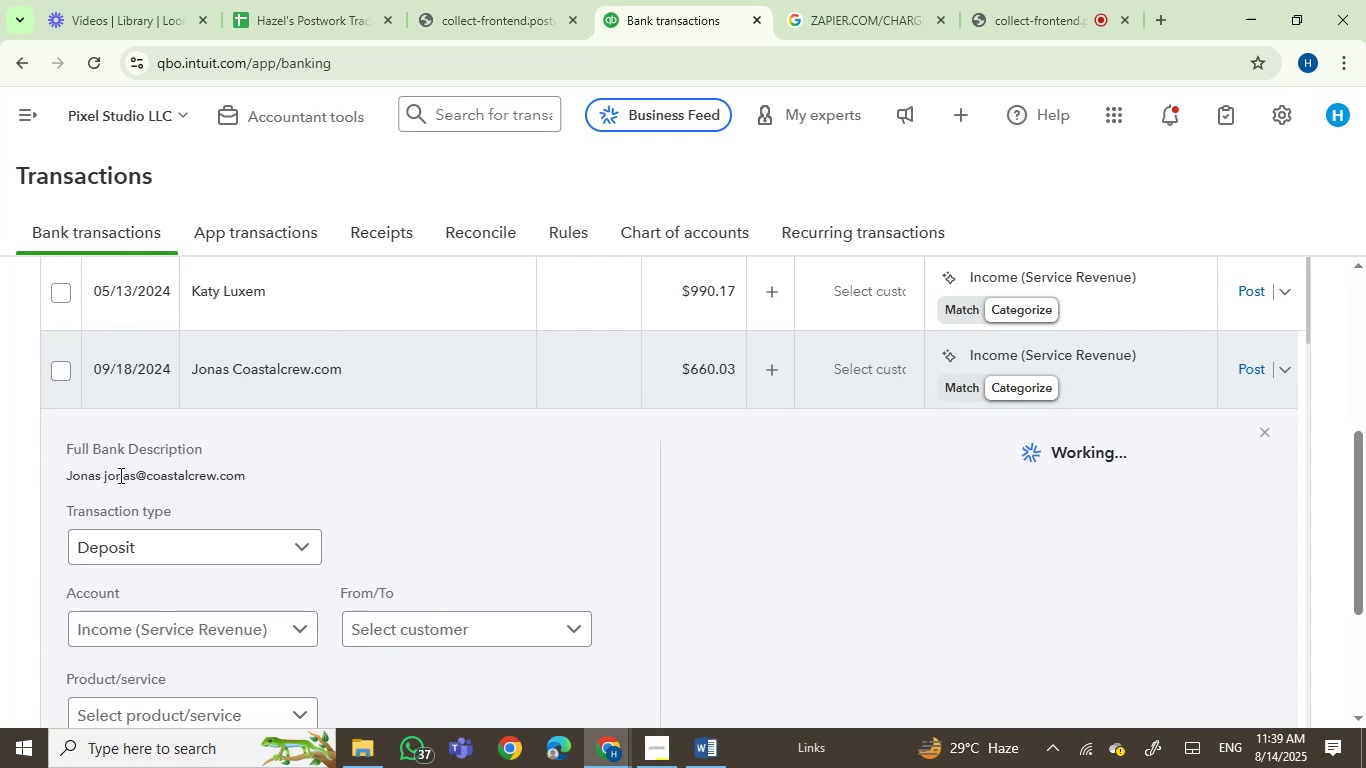 
double_click([85, 476])
 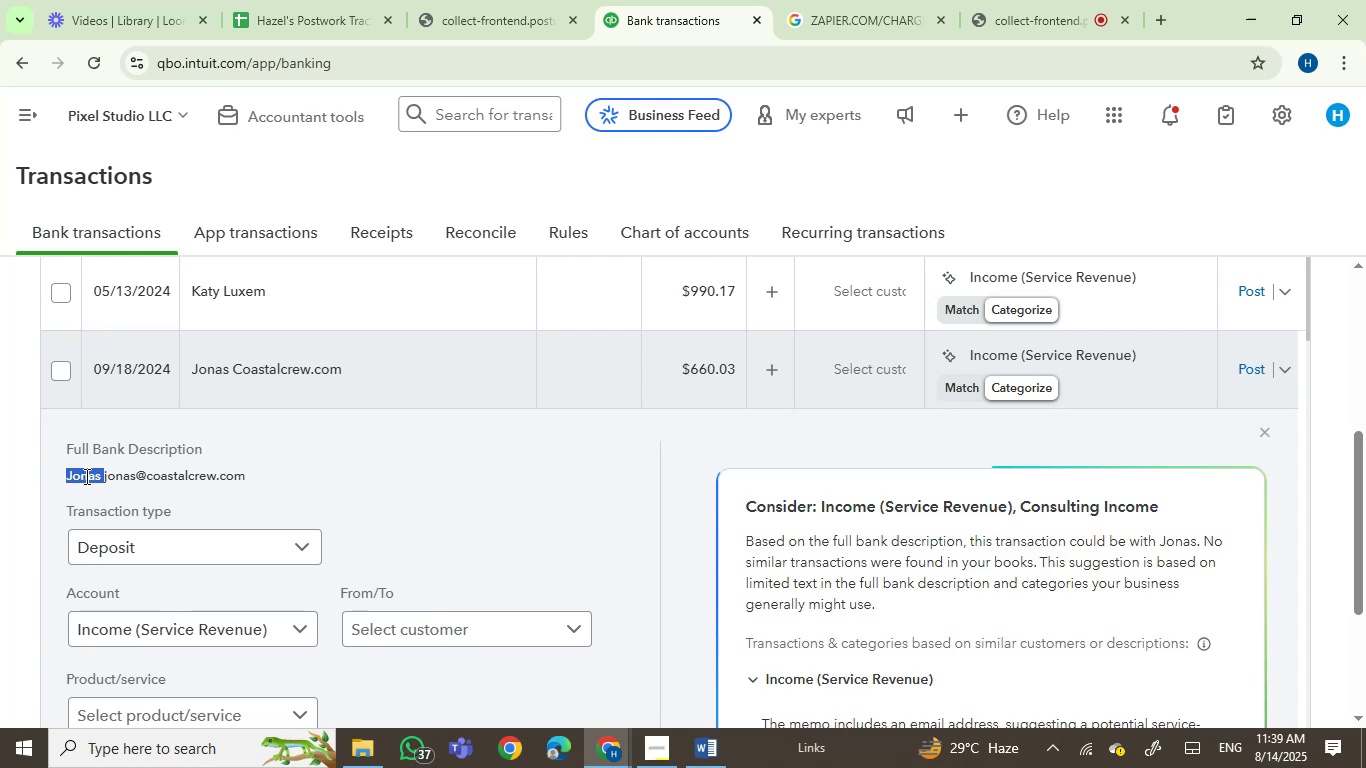 
key(Control+C)
 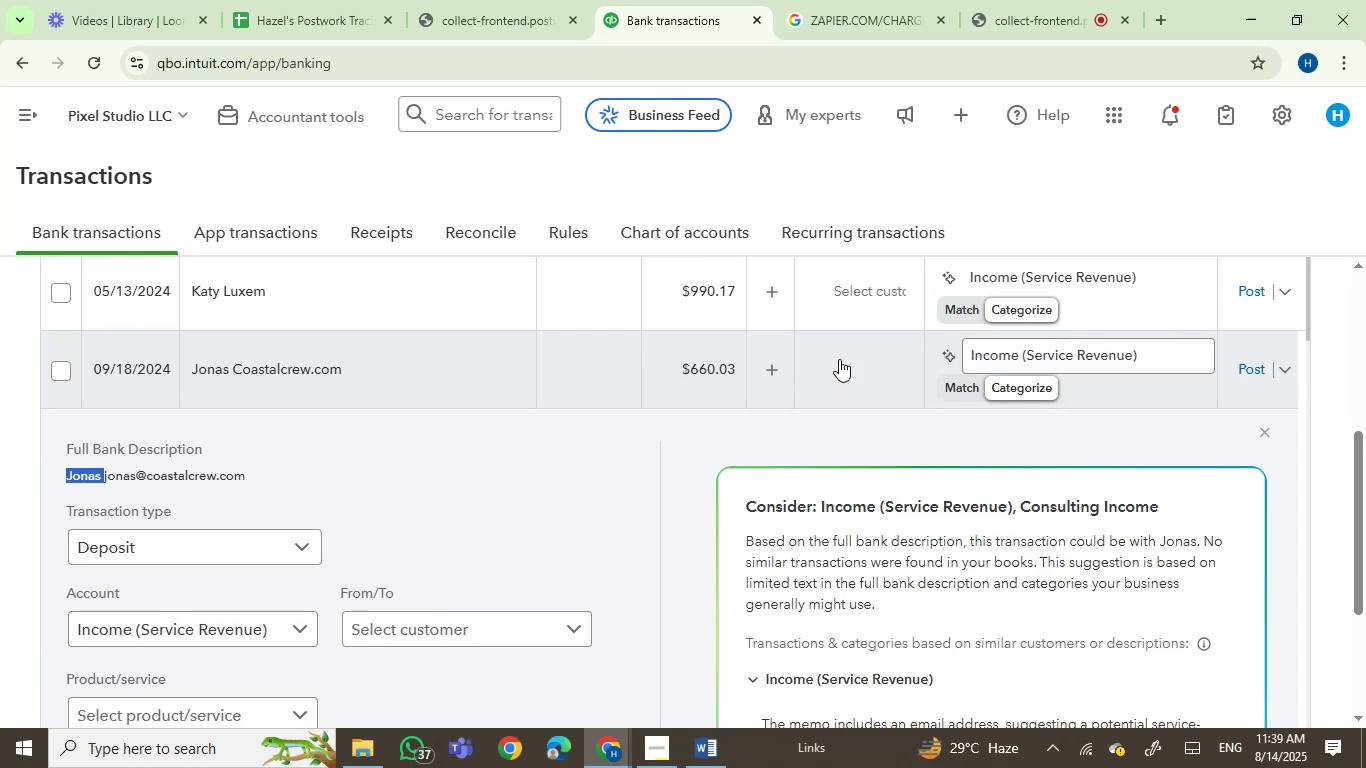 
left_click([853, 362])
 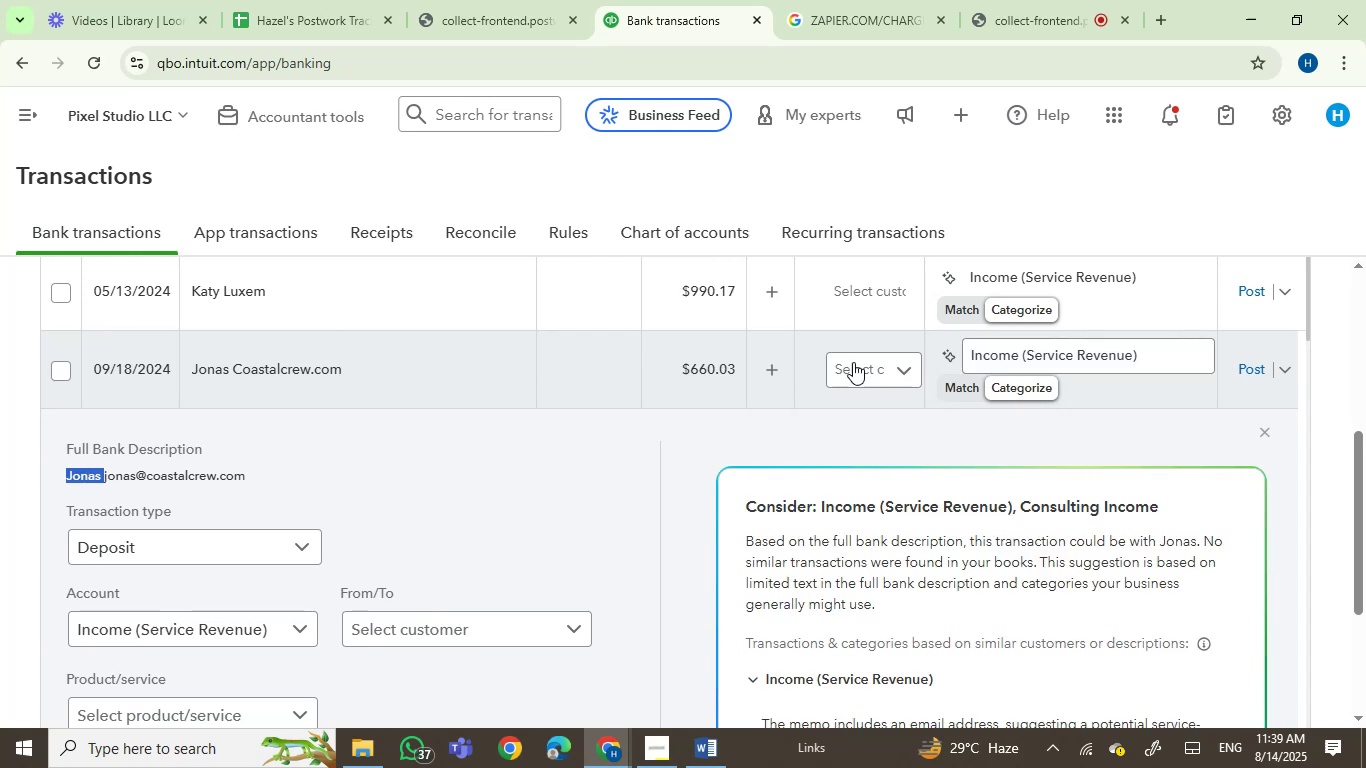 
key(Control+V)
 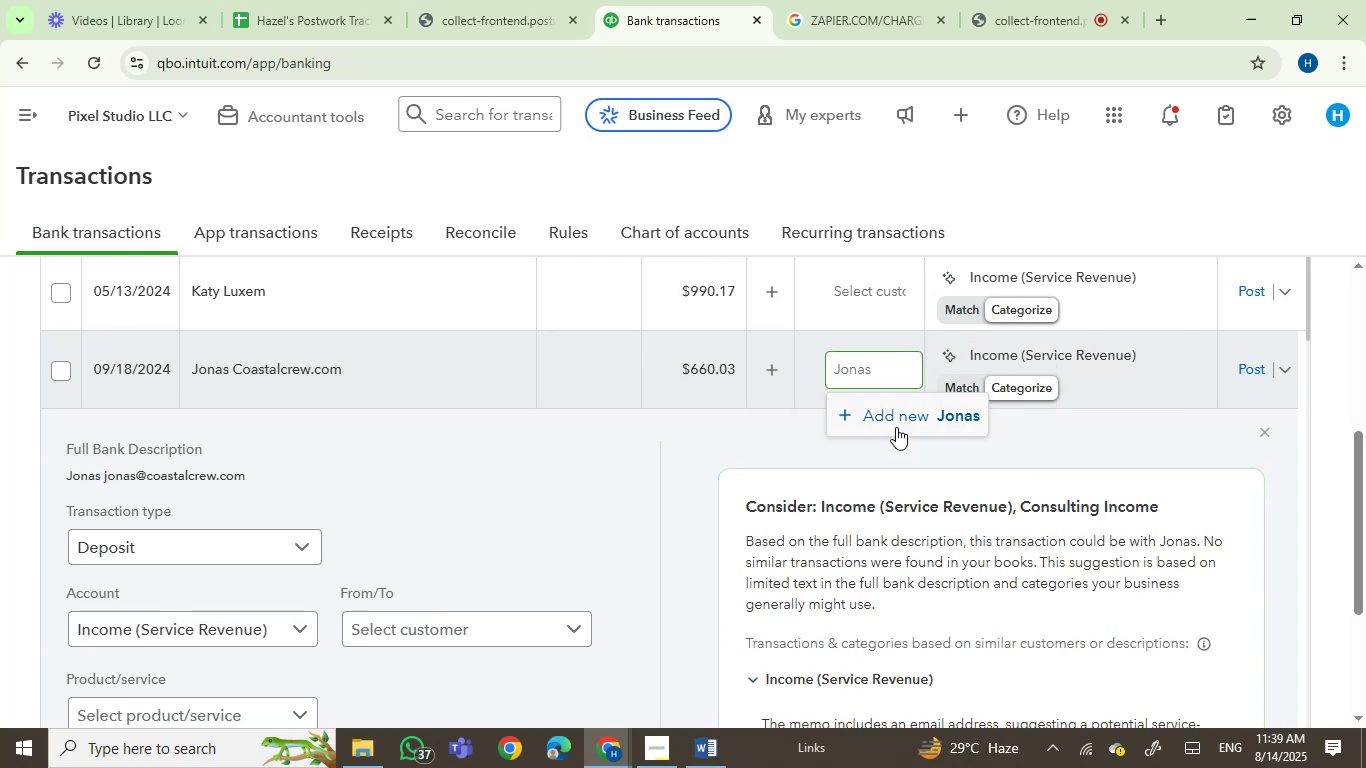 